 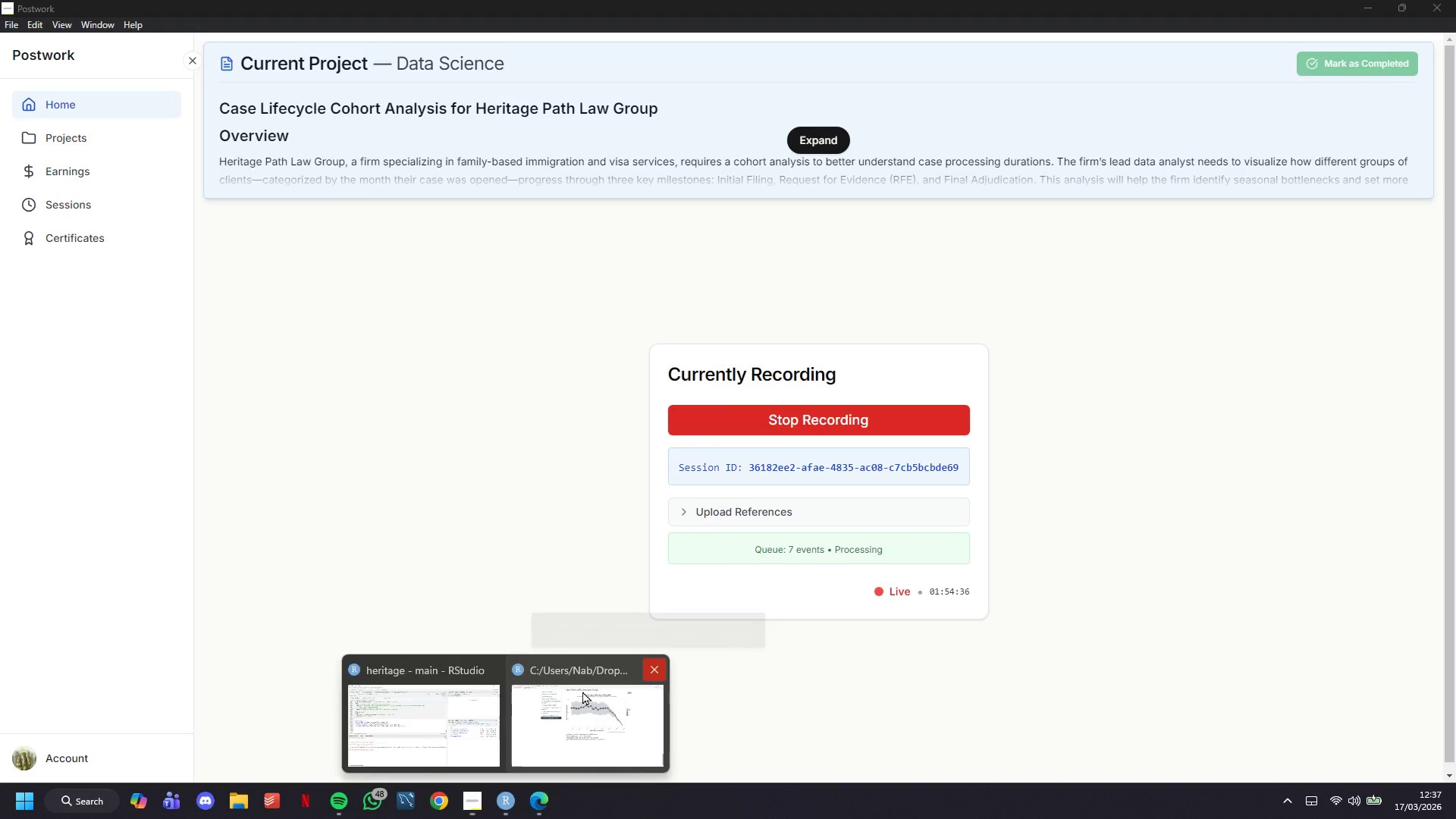 
left_click([447, 715])
 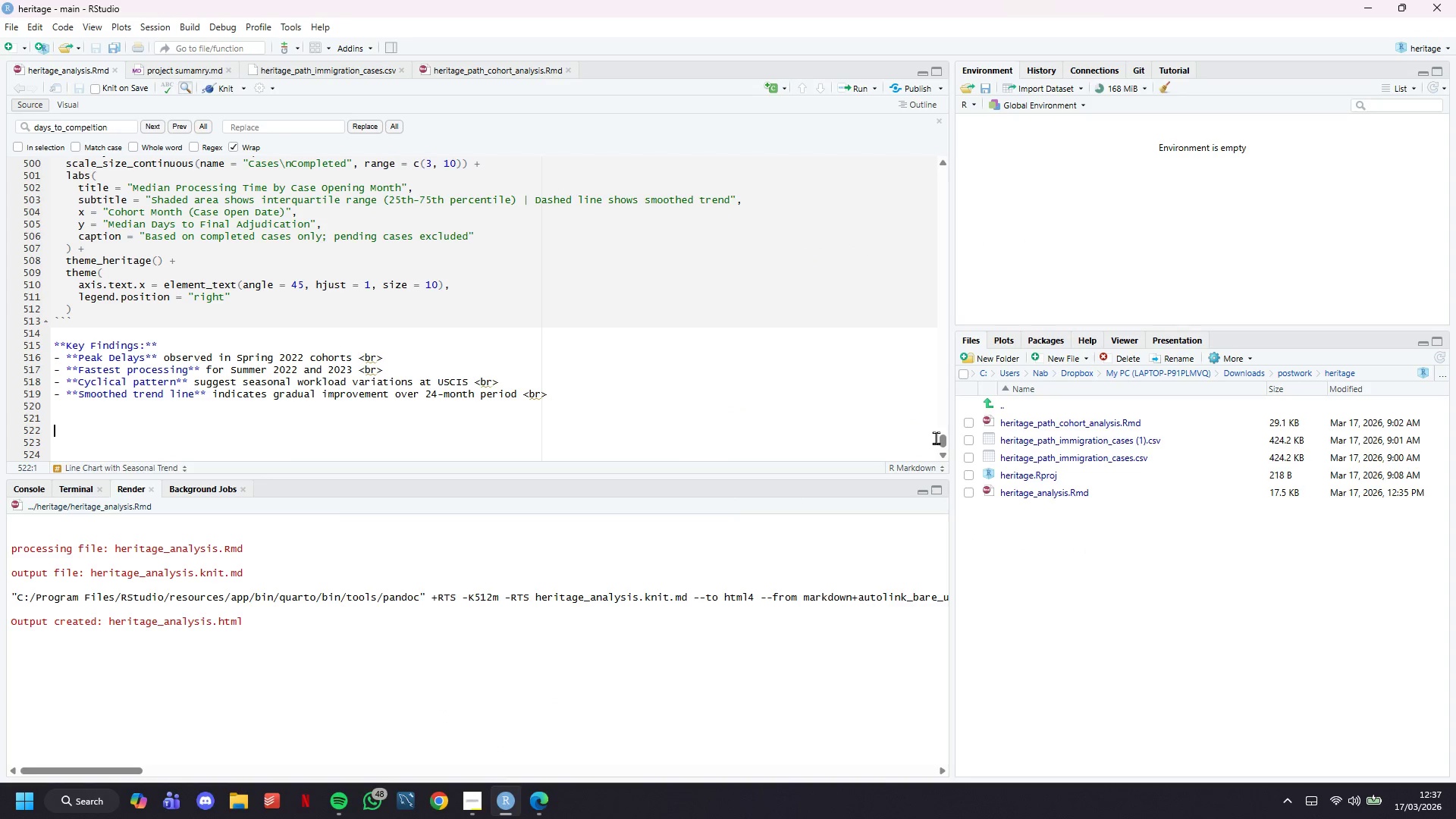 
left_click_drag(start_coordinate=[943, 438], to_coordinate=[896, 155])
 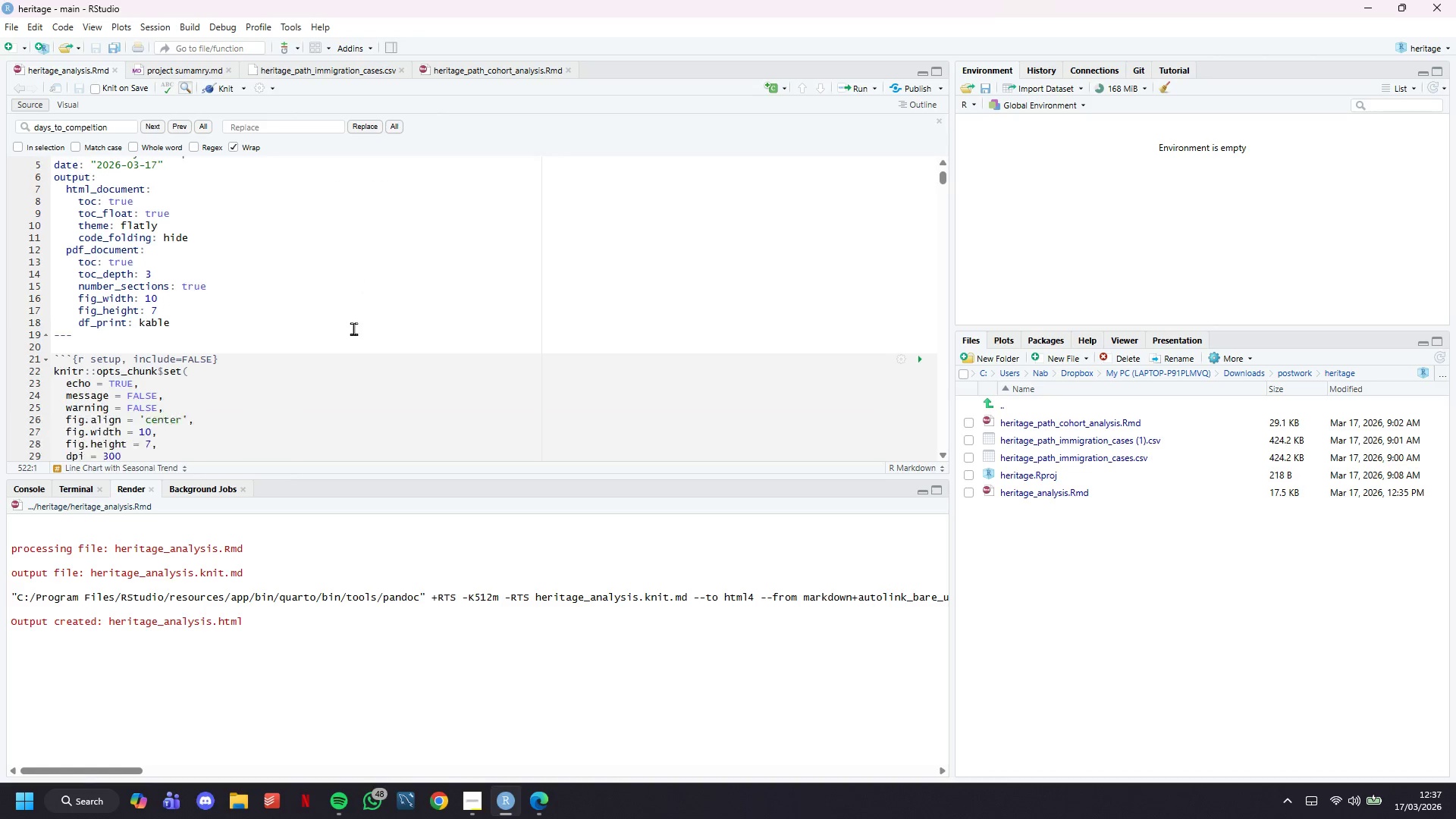 
scroll: coordinate [353, 328], scroll_direction: down, amount: 8.0
 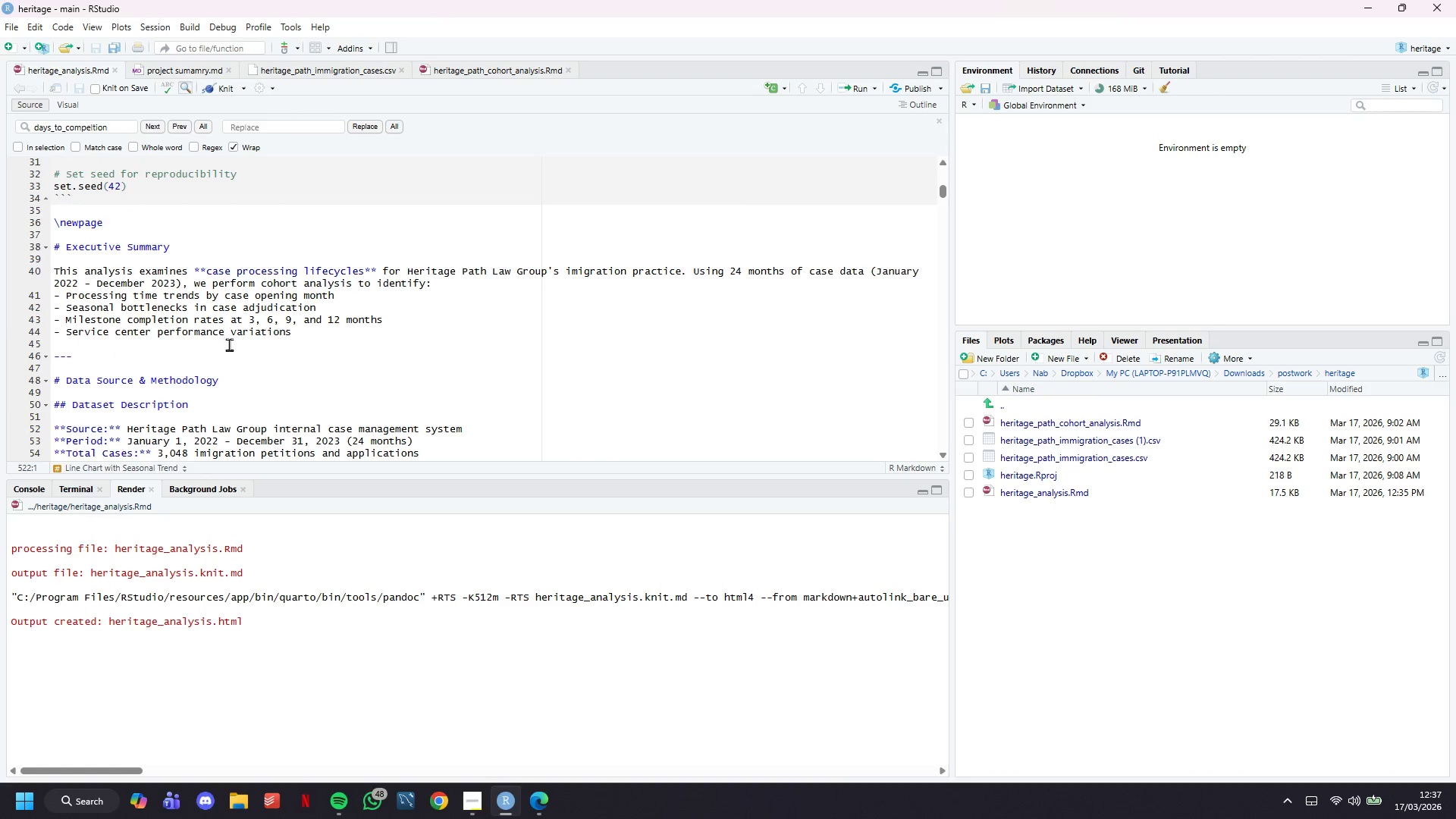 
left_click([229, 345])
 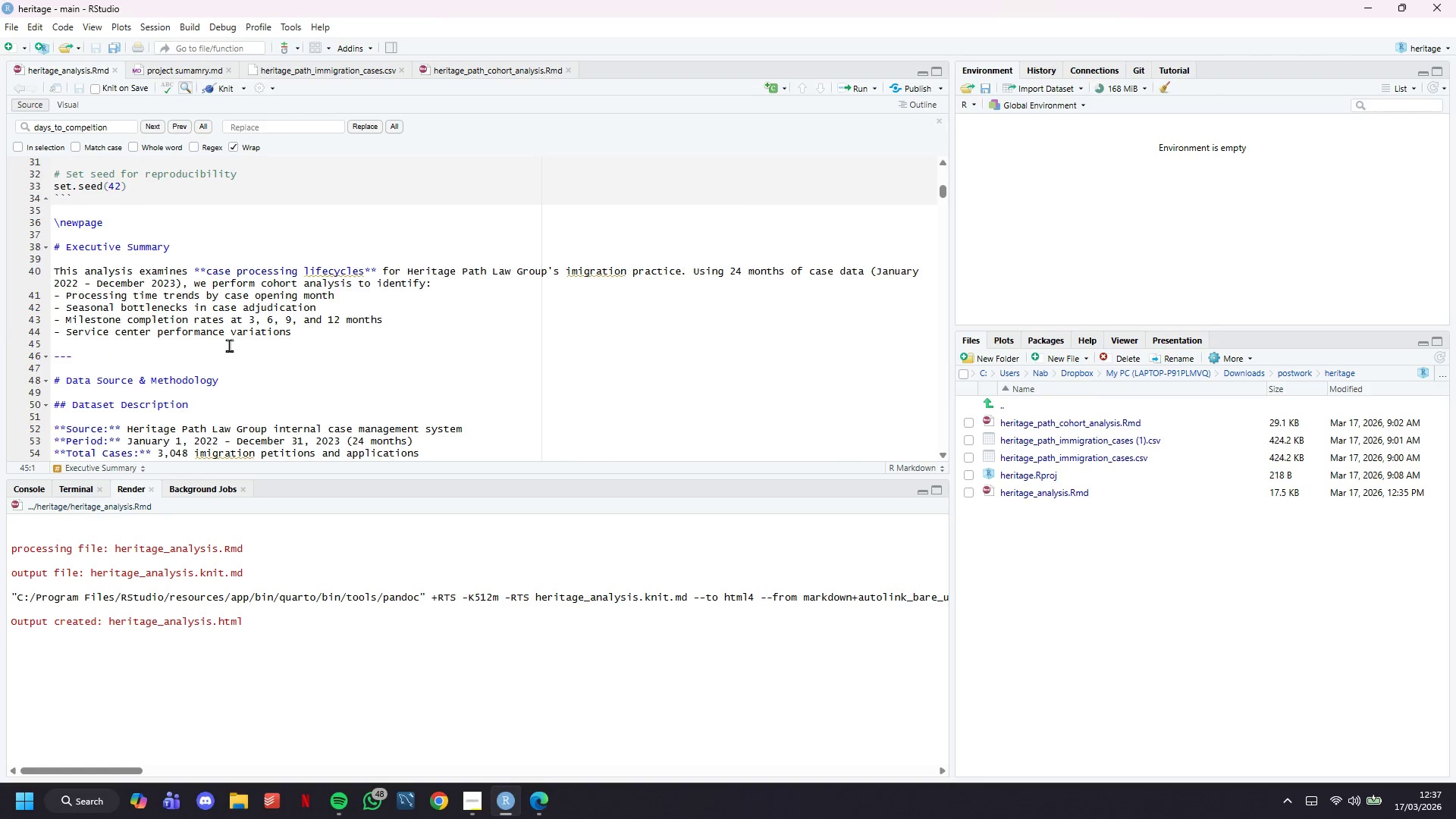 
key(Enter)
 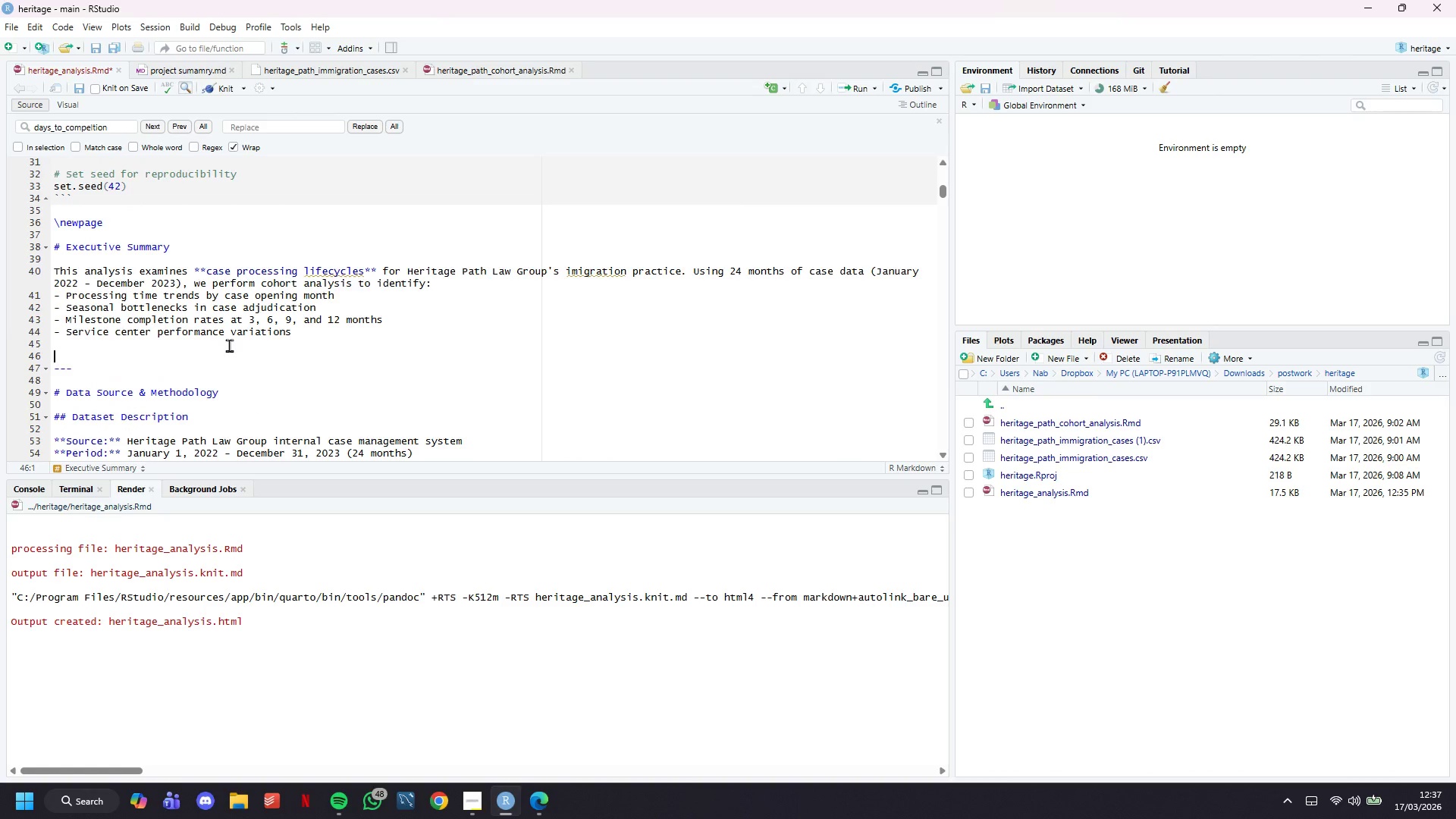 
type(****)
 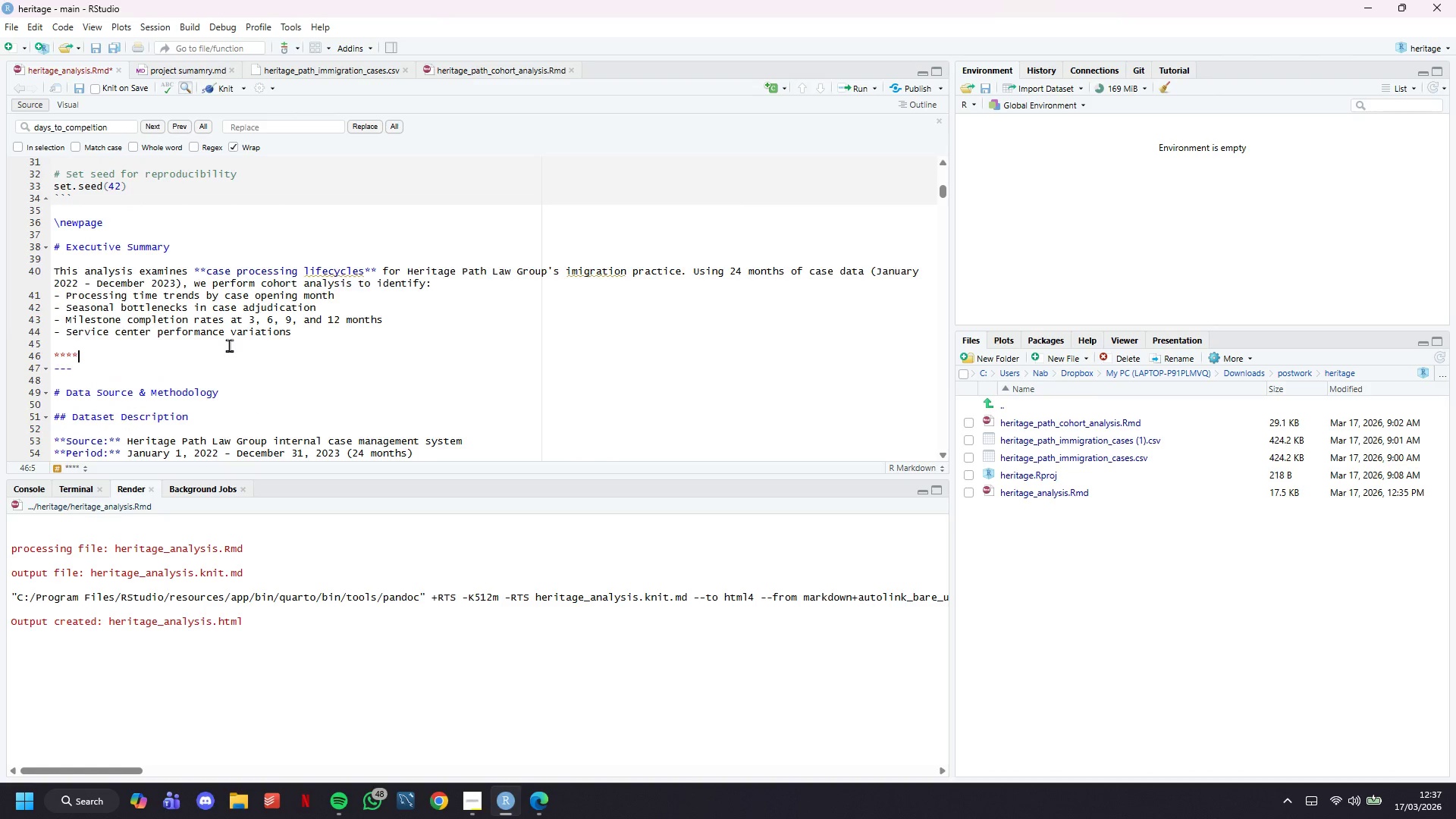 
key(ArrowLeft)
 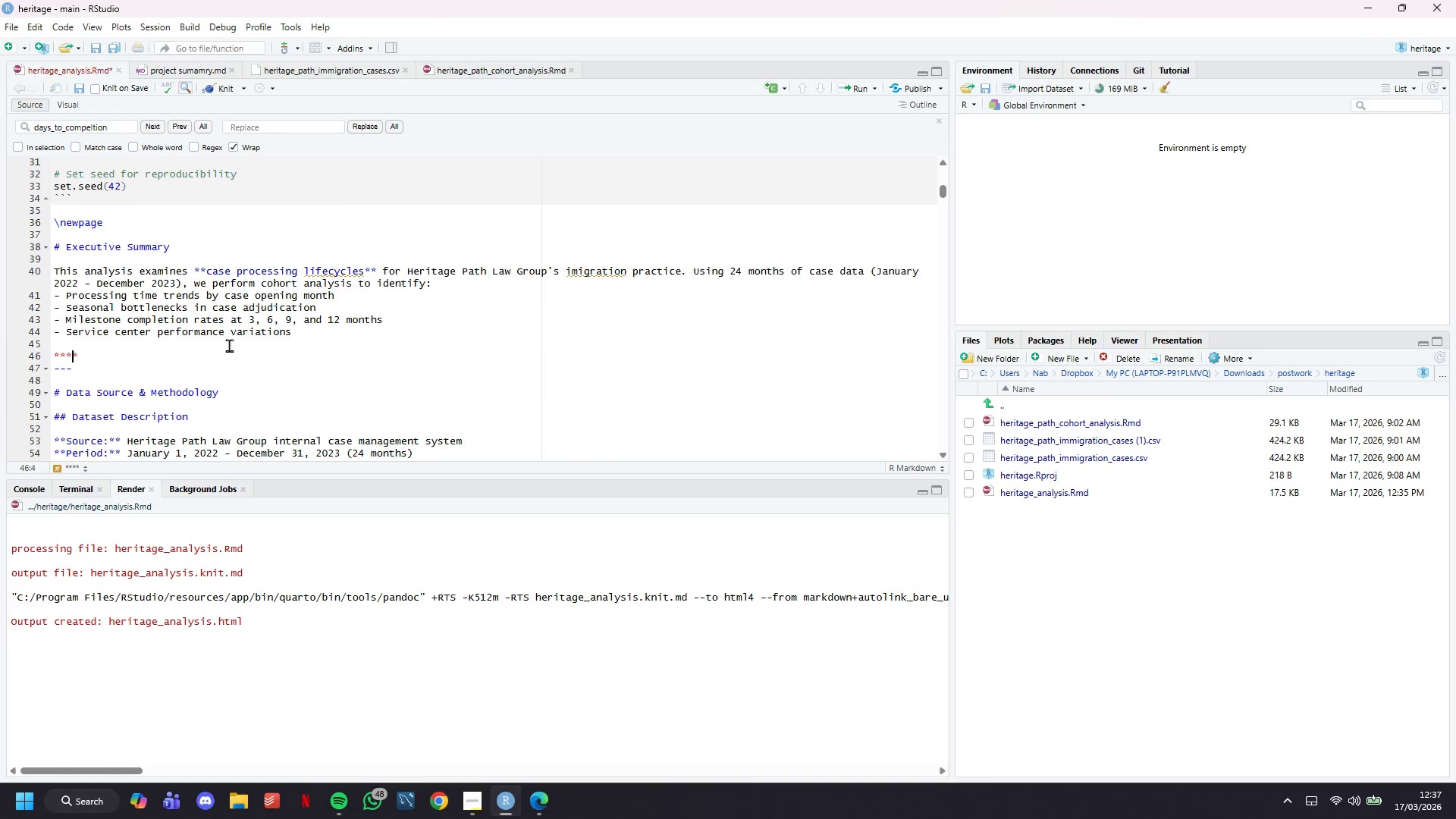 
key(ArrowLeft)
 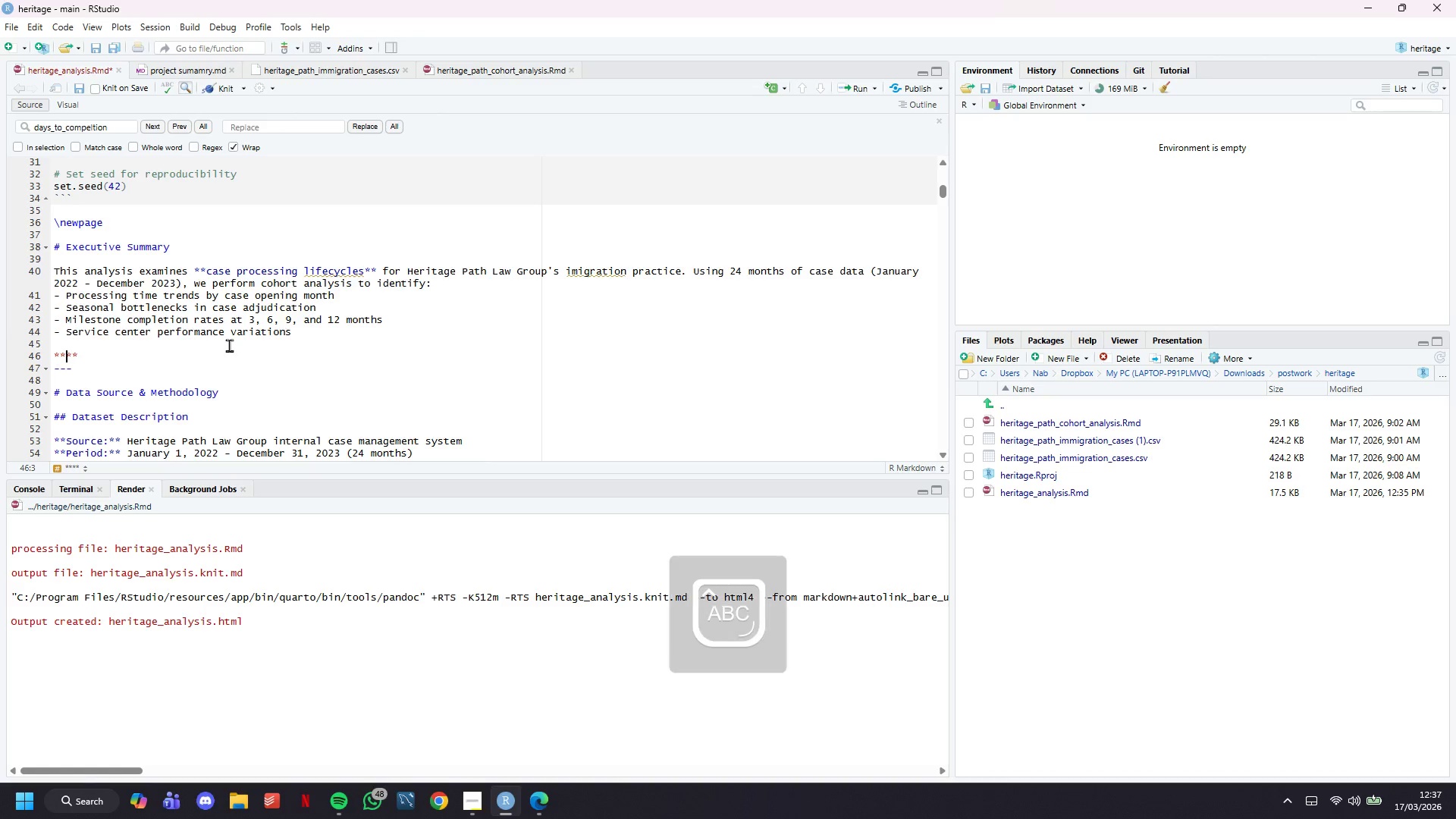 
type(Key Findings: )
 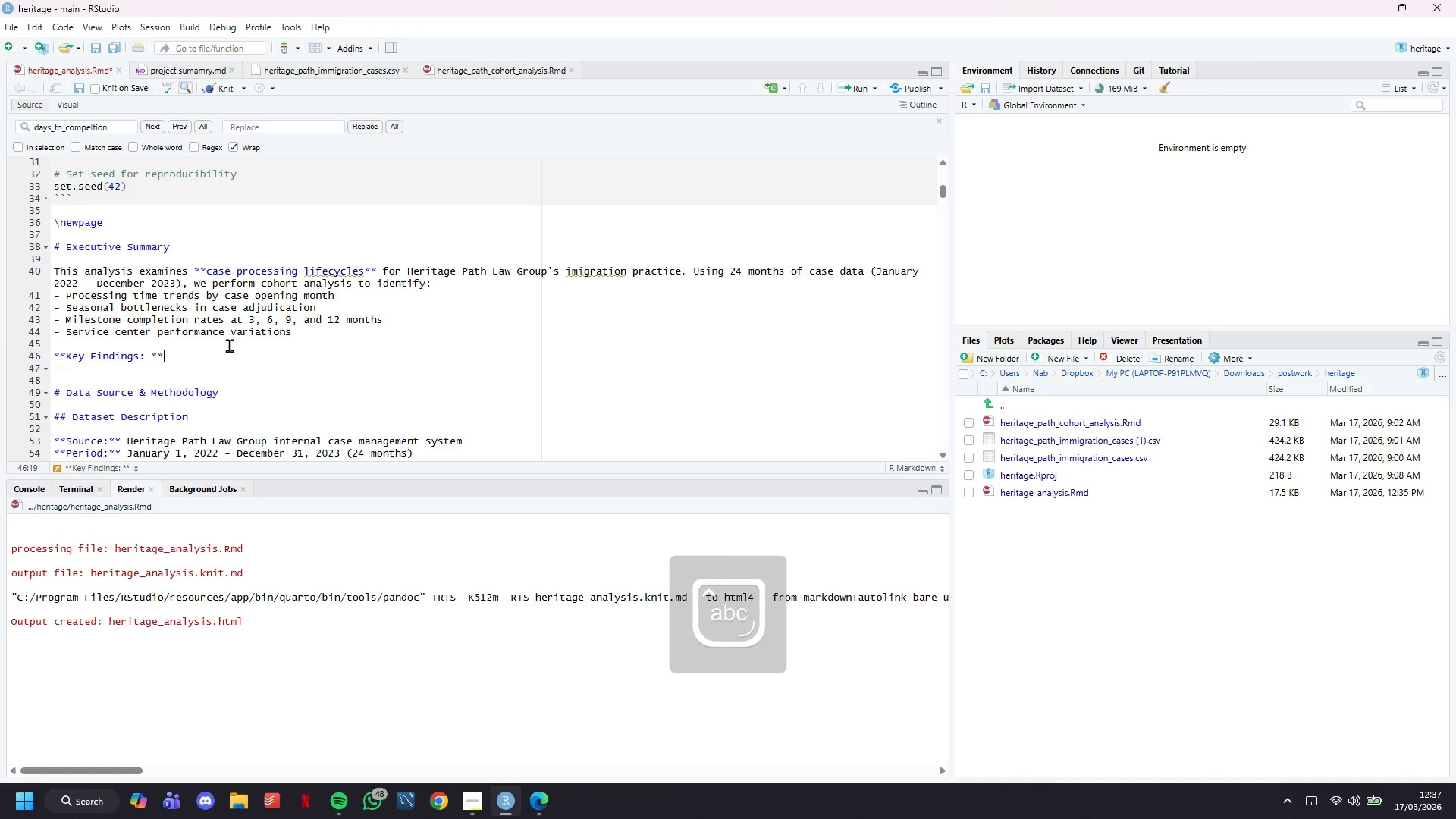 
 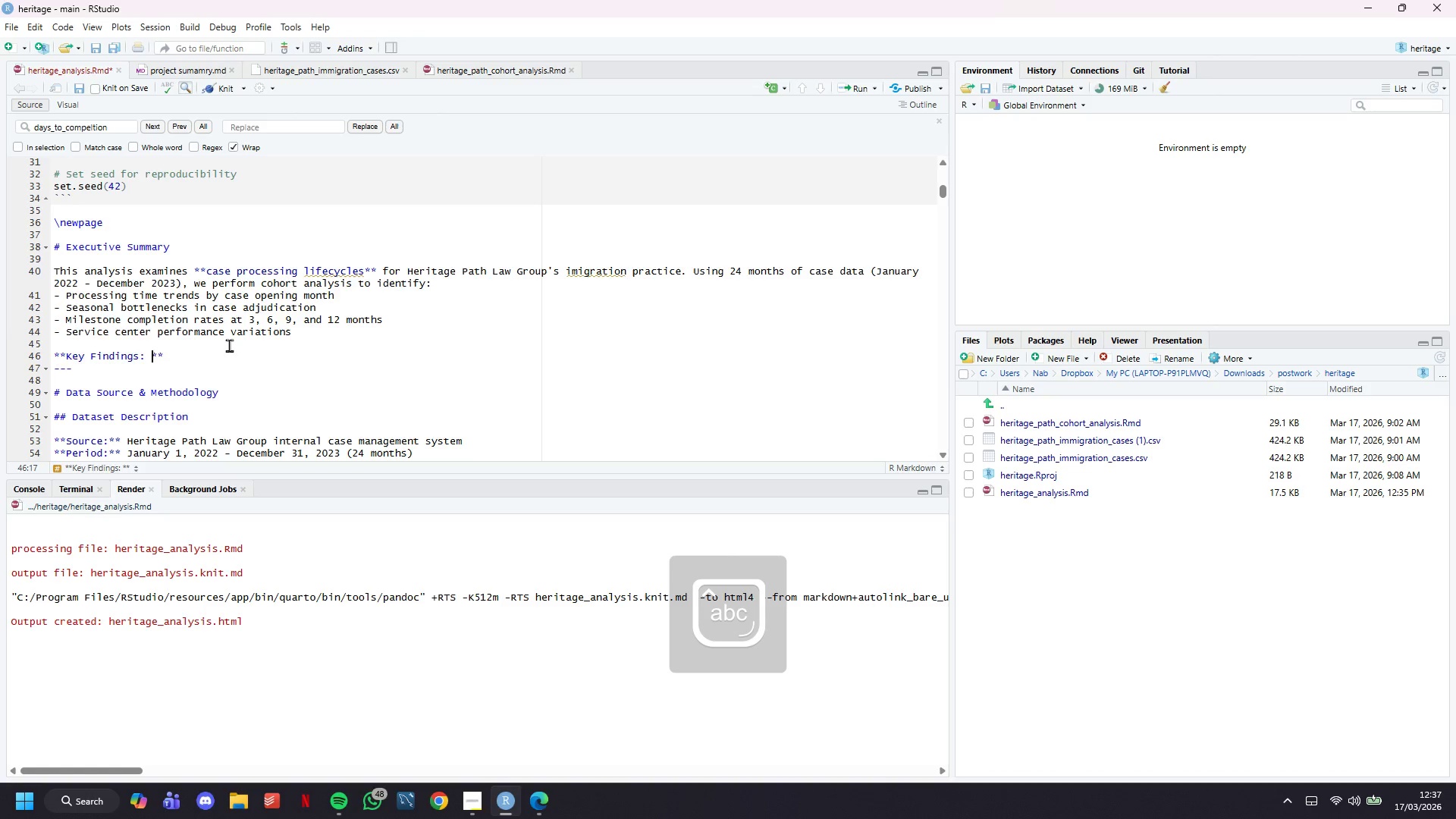 
key(ArrowRight)
 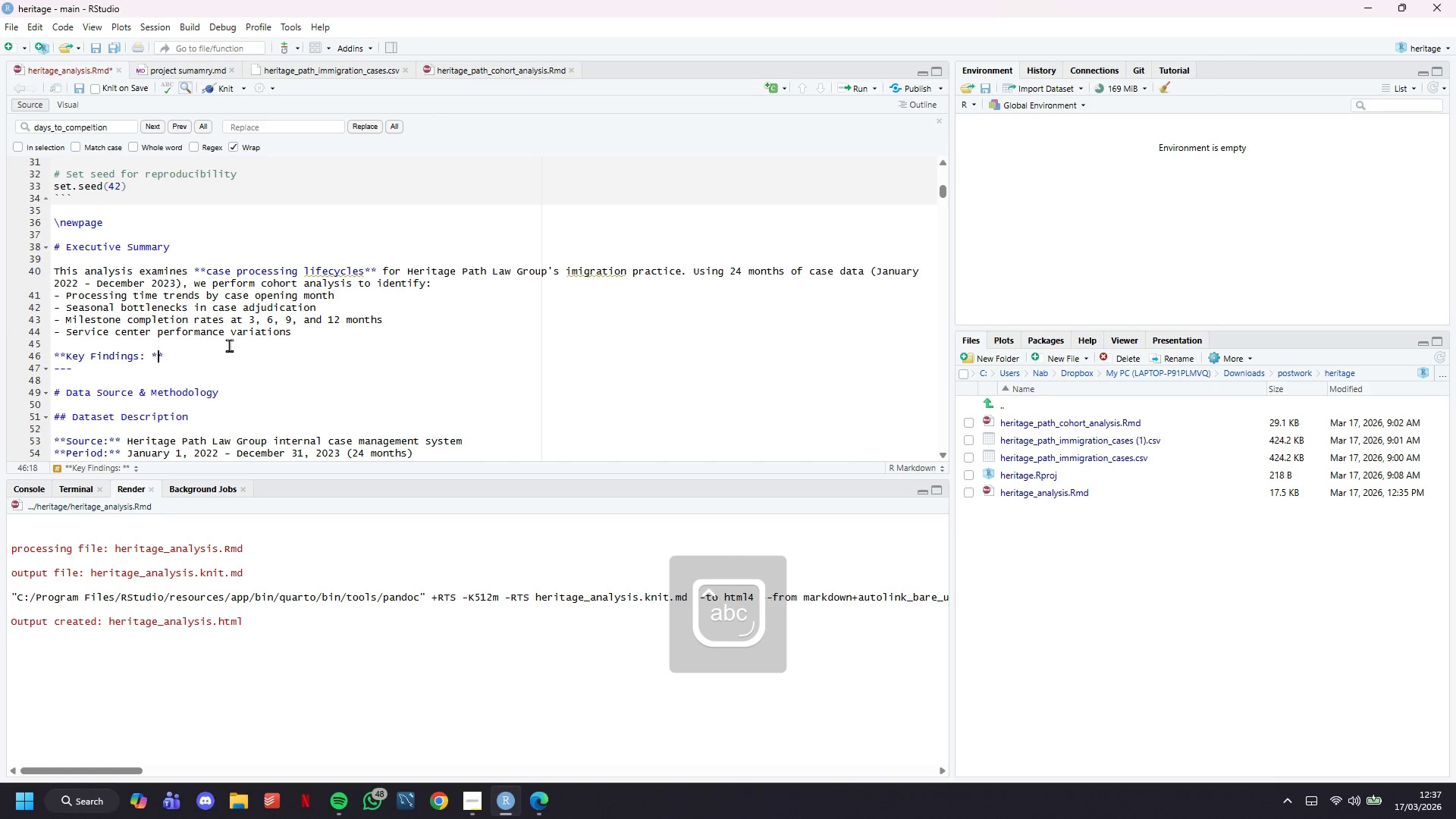 
key(ArrowRight)
 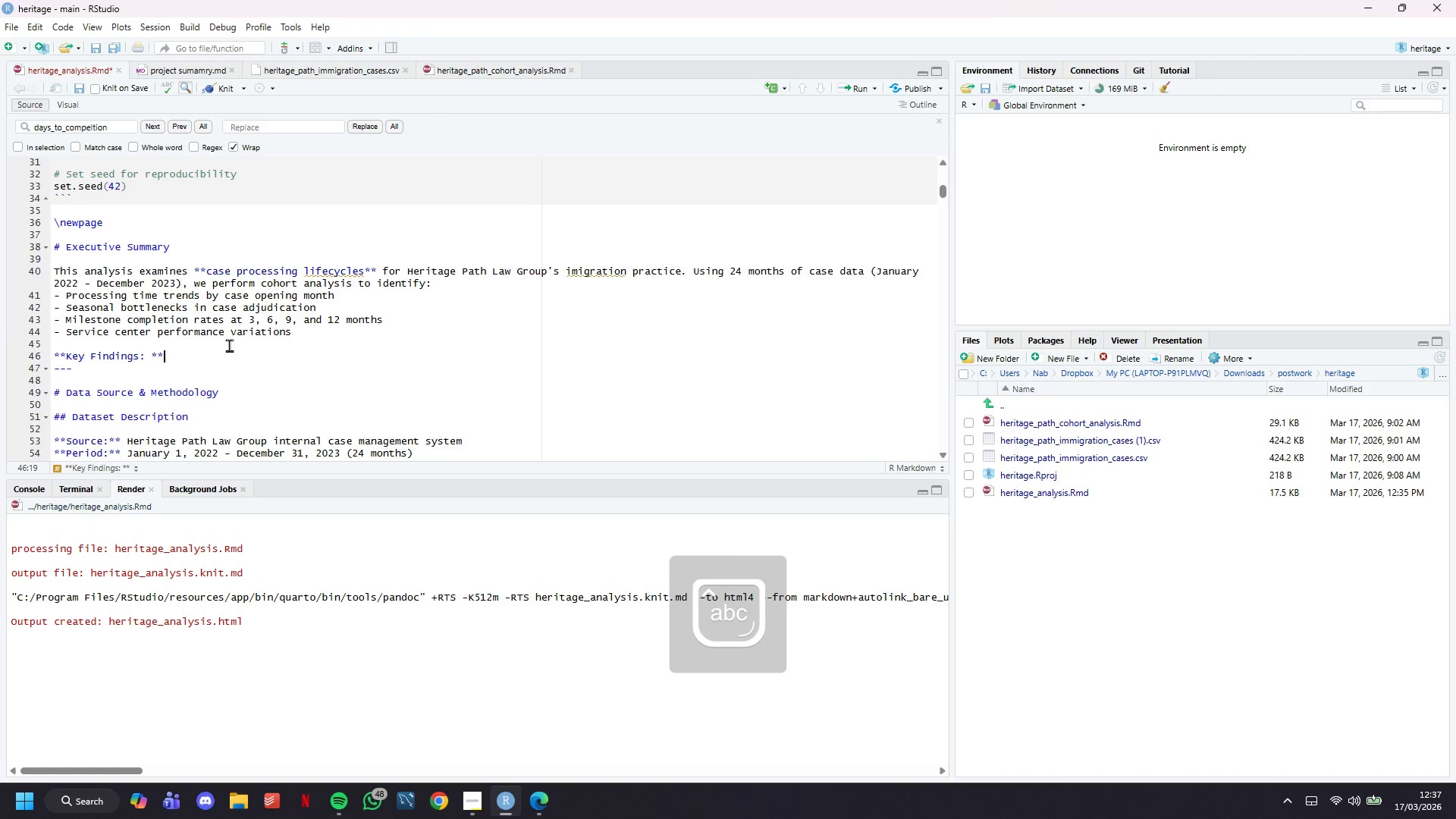 
key(Enter)
 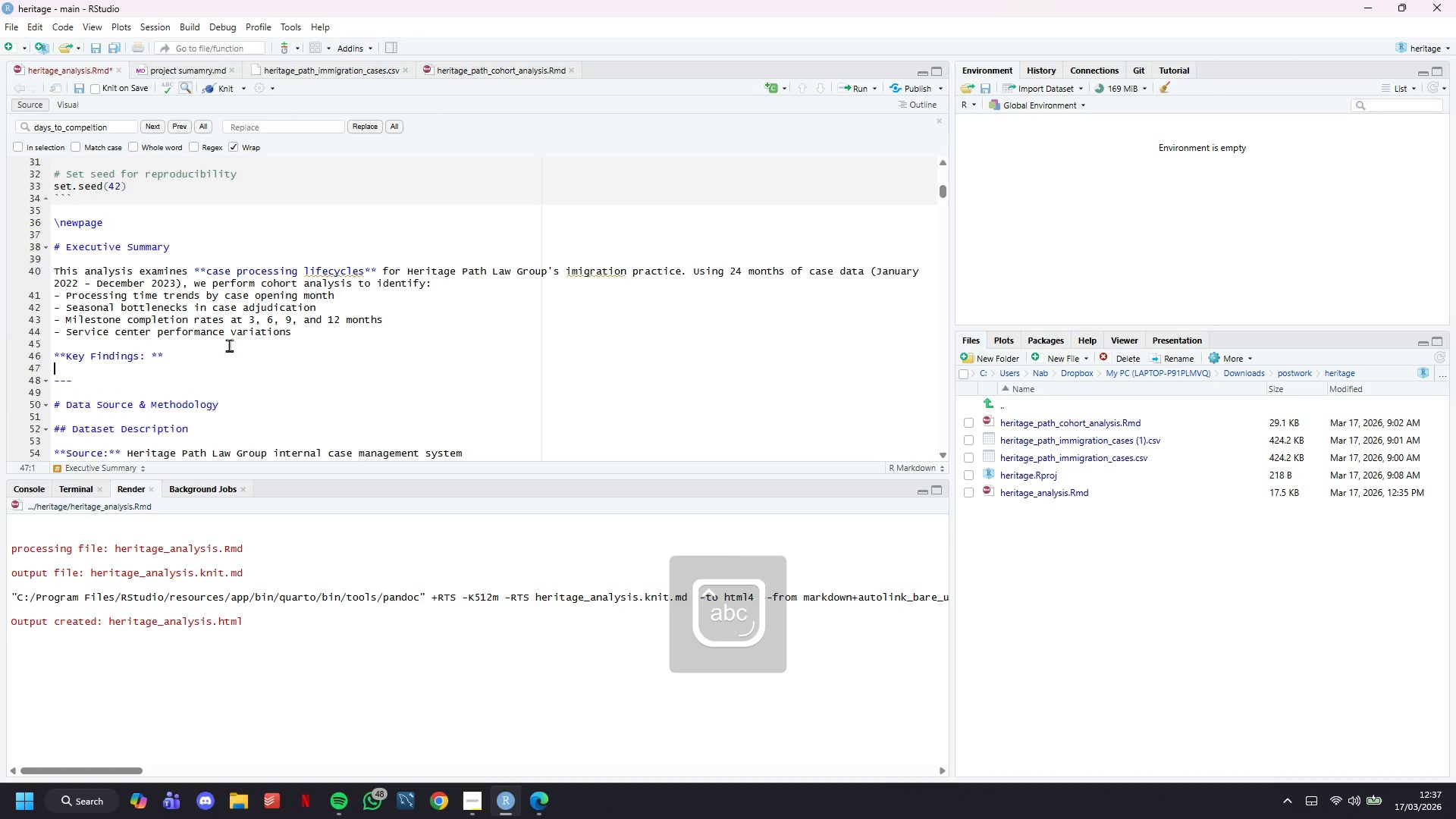 
key(Enter)
 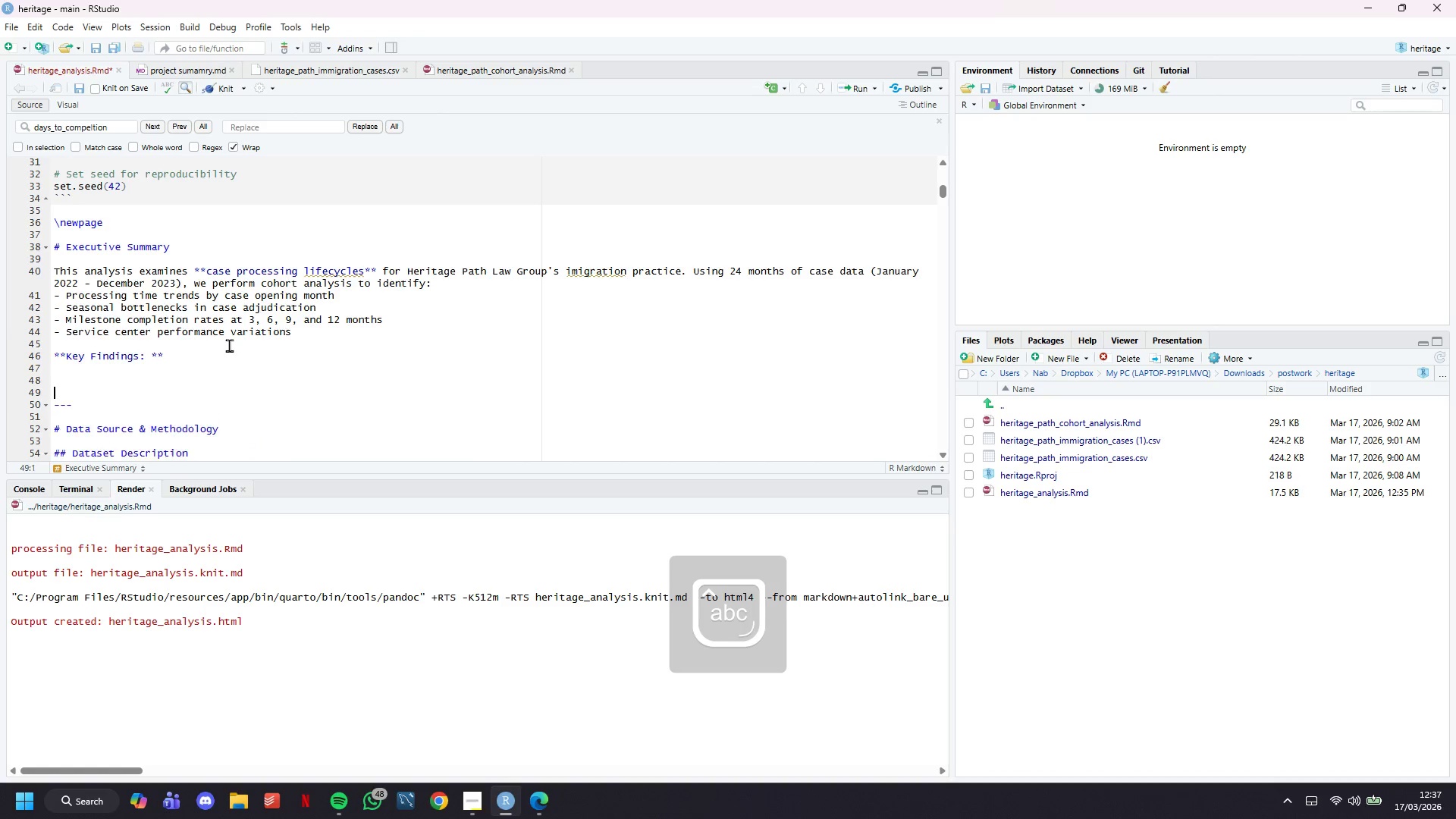 
key(Enter)
 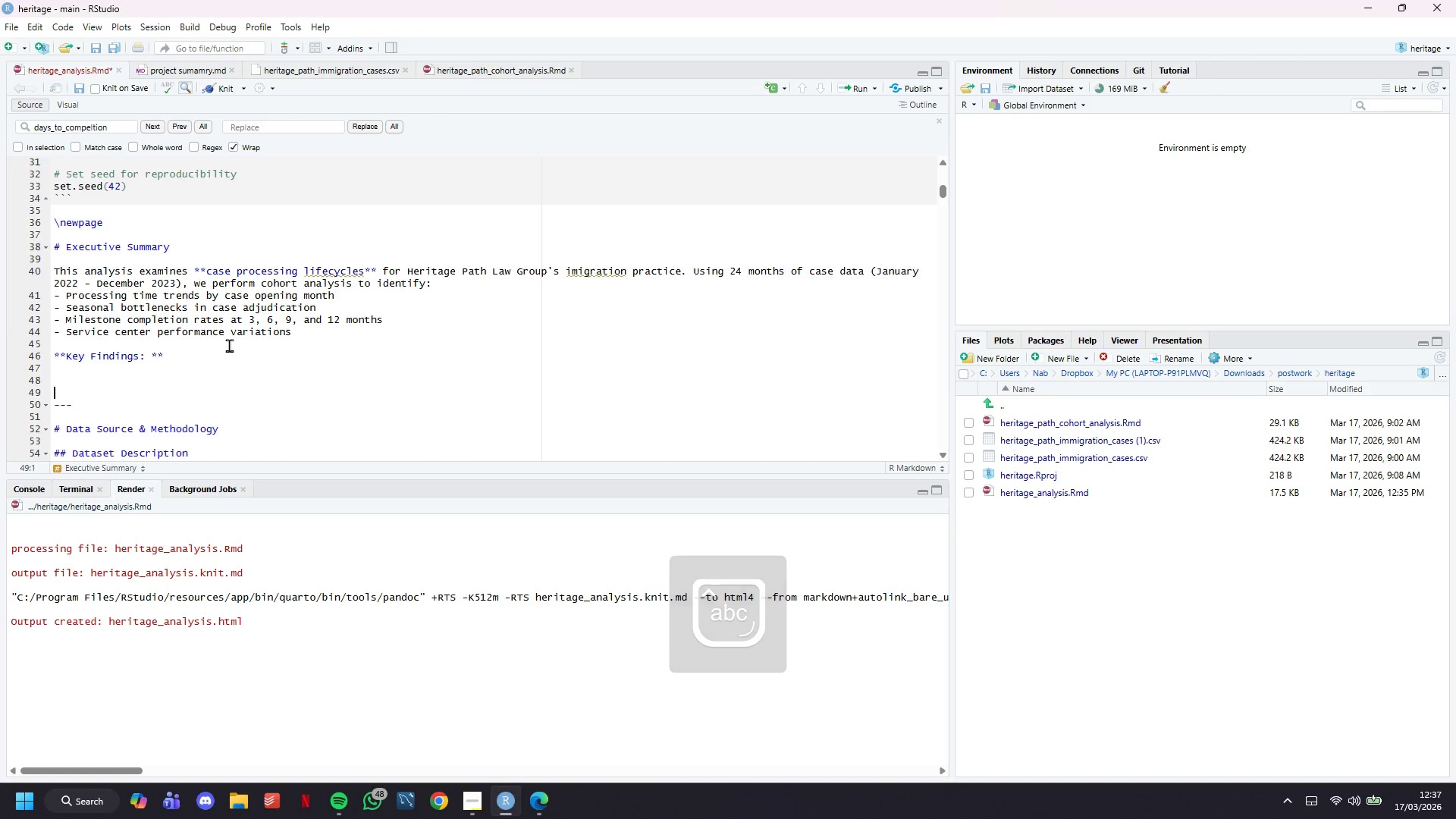 
key(ArrowUp)
 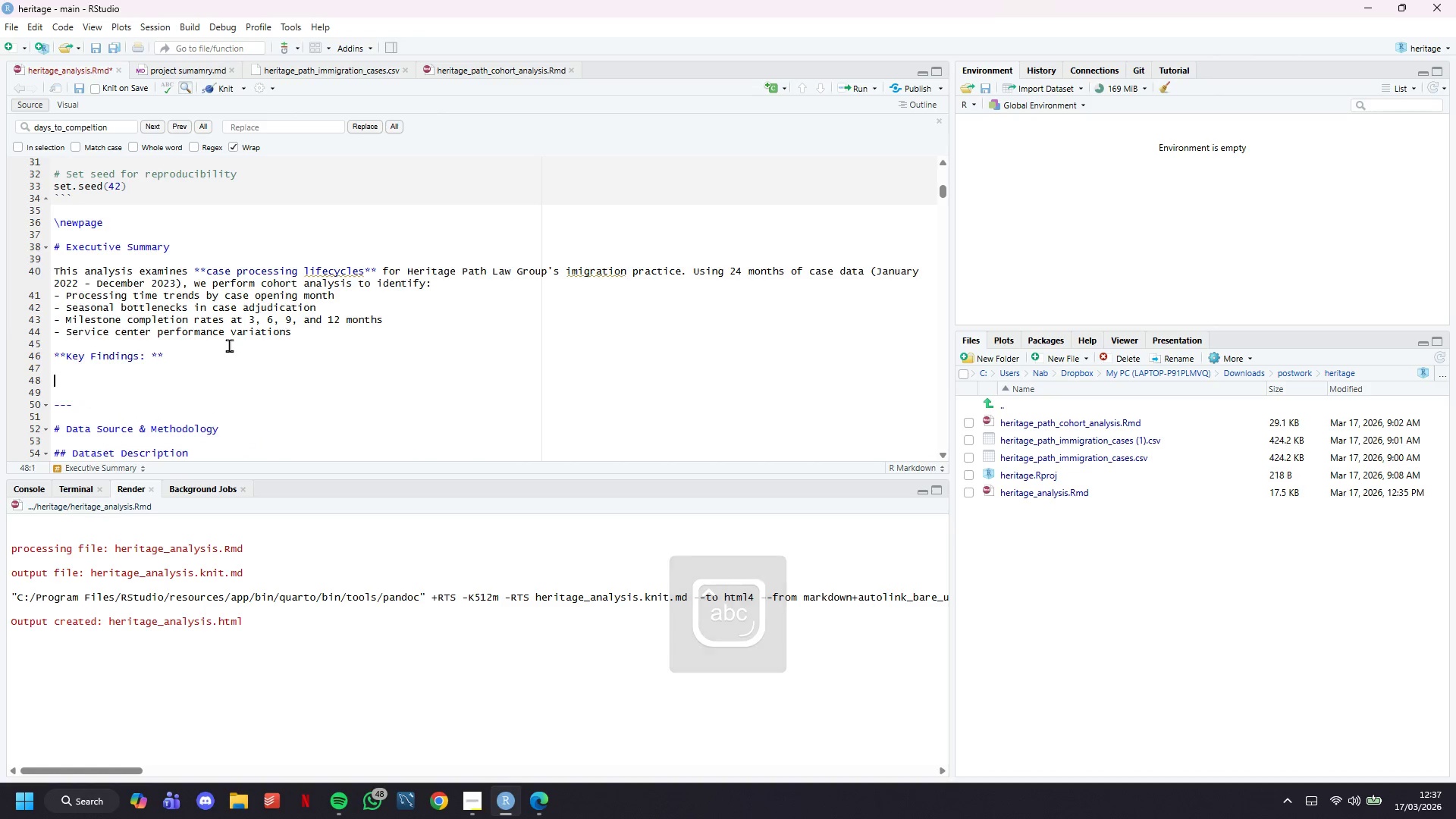 
key(ArrowUp)
 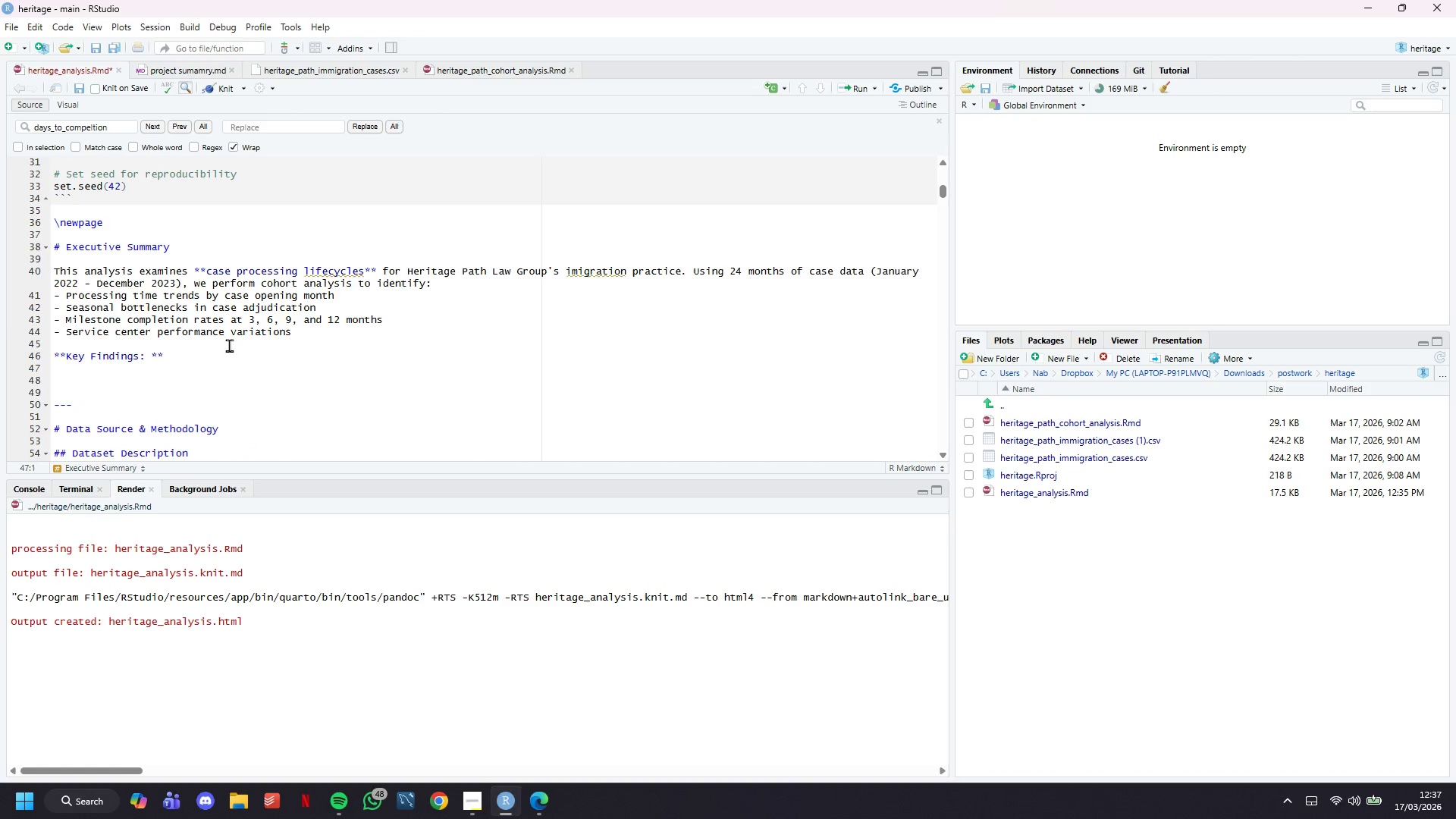 
type(- Cs)
key(Backspace)
type(ase Opened in ****)
 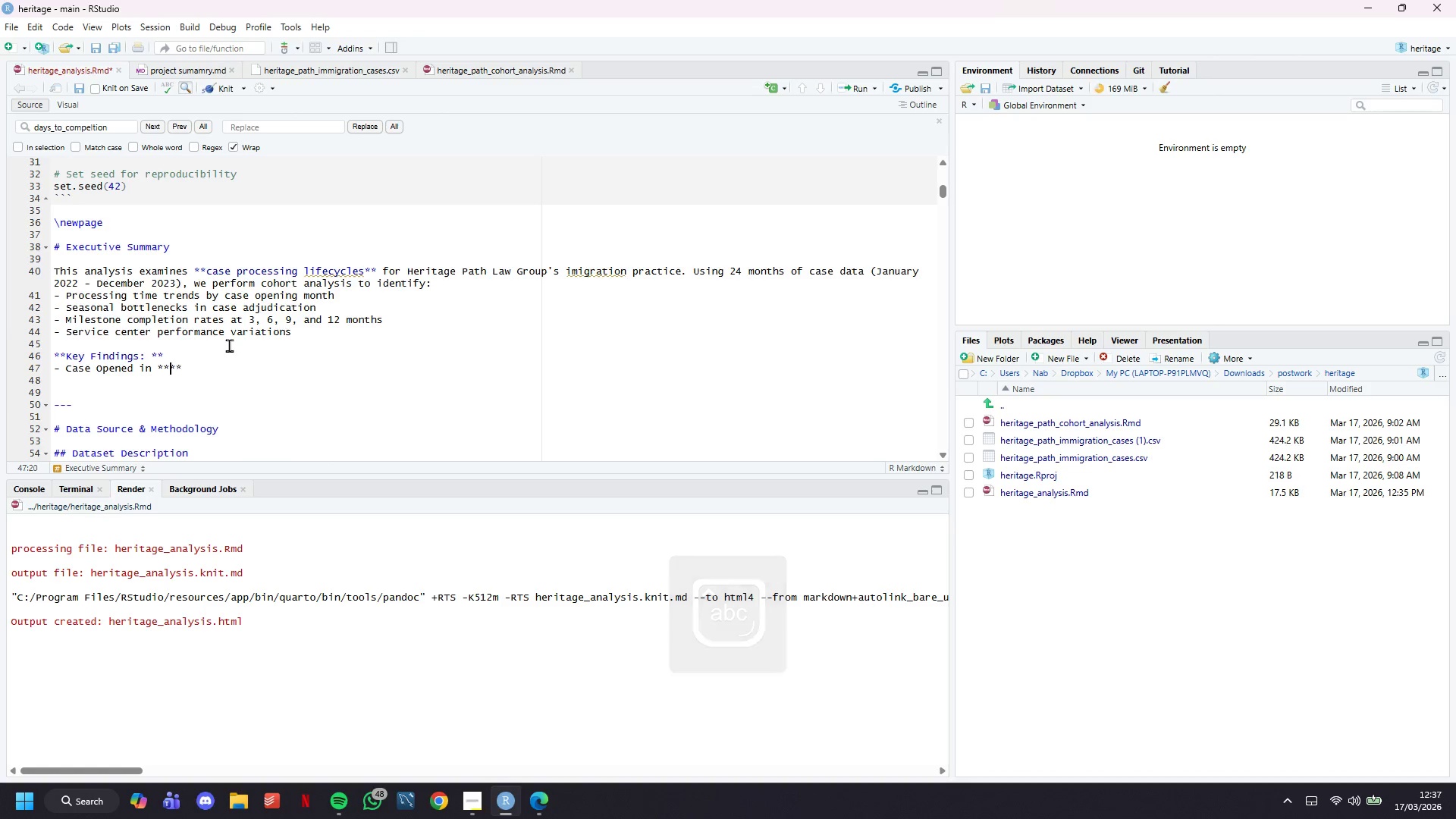 
 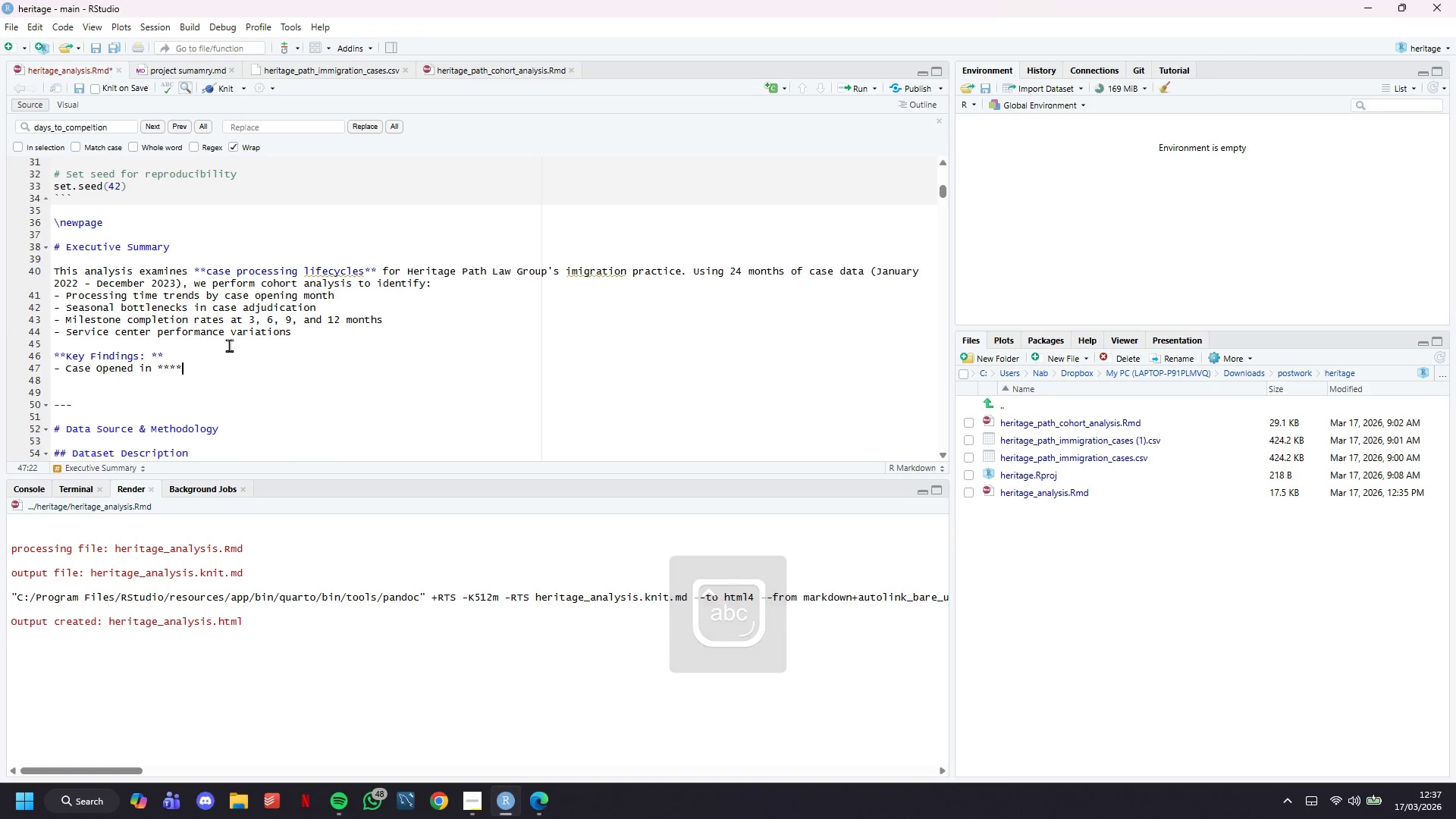 
key(ArrowLeft)
 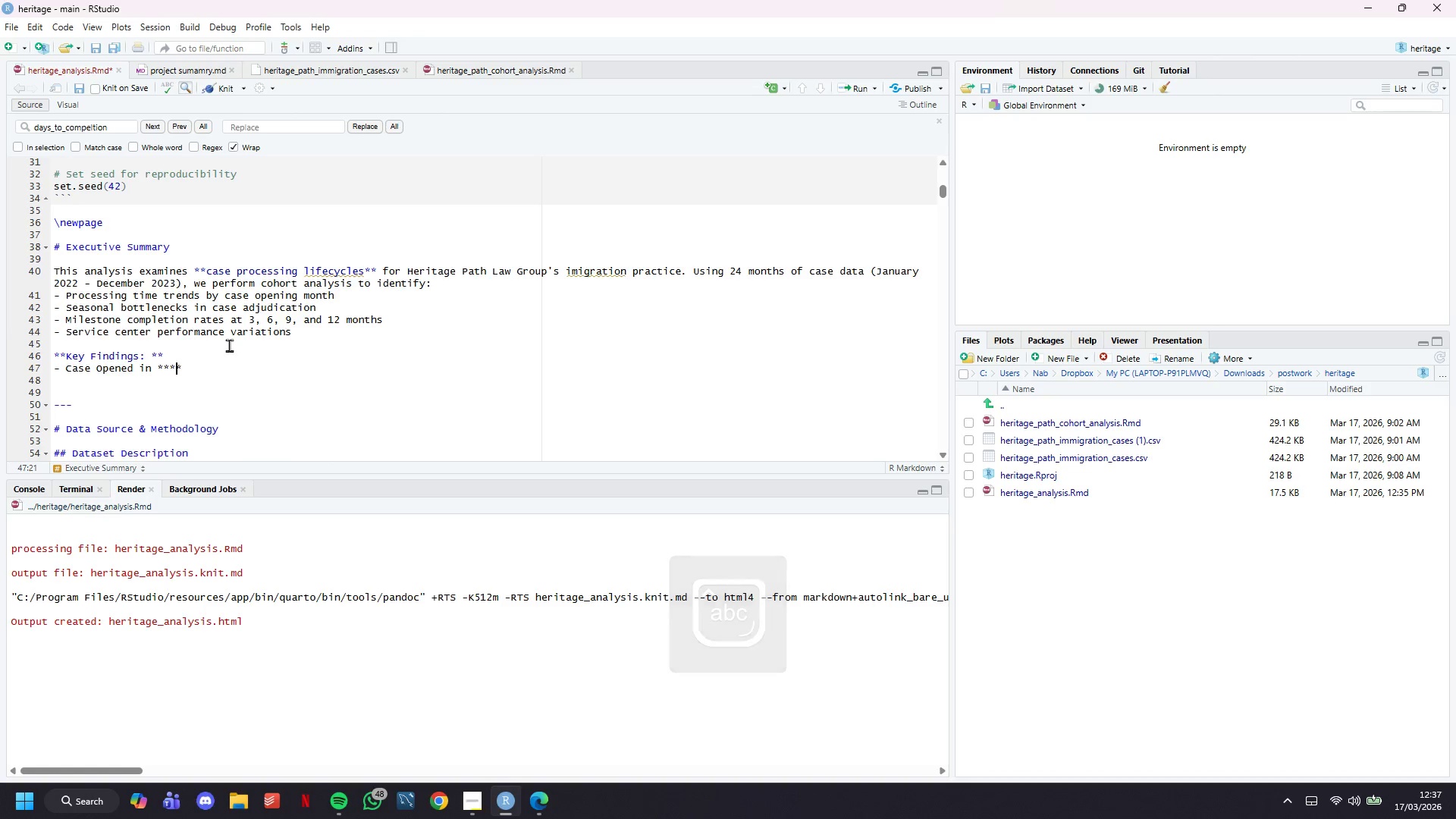 
key(ArrowLeft)
 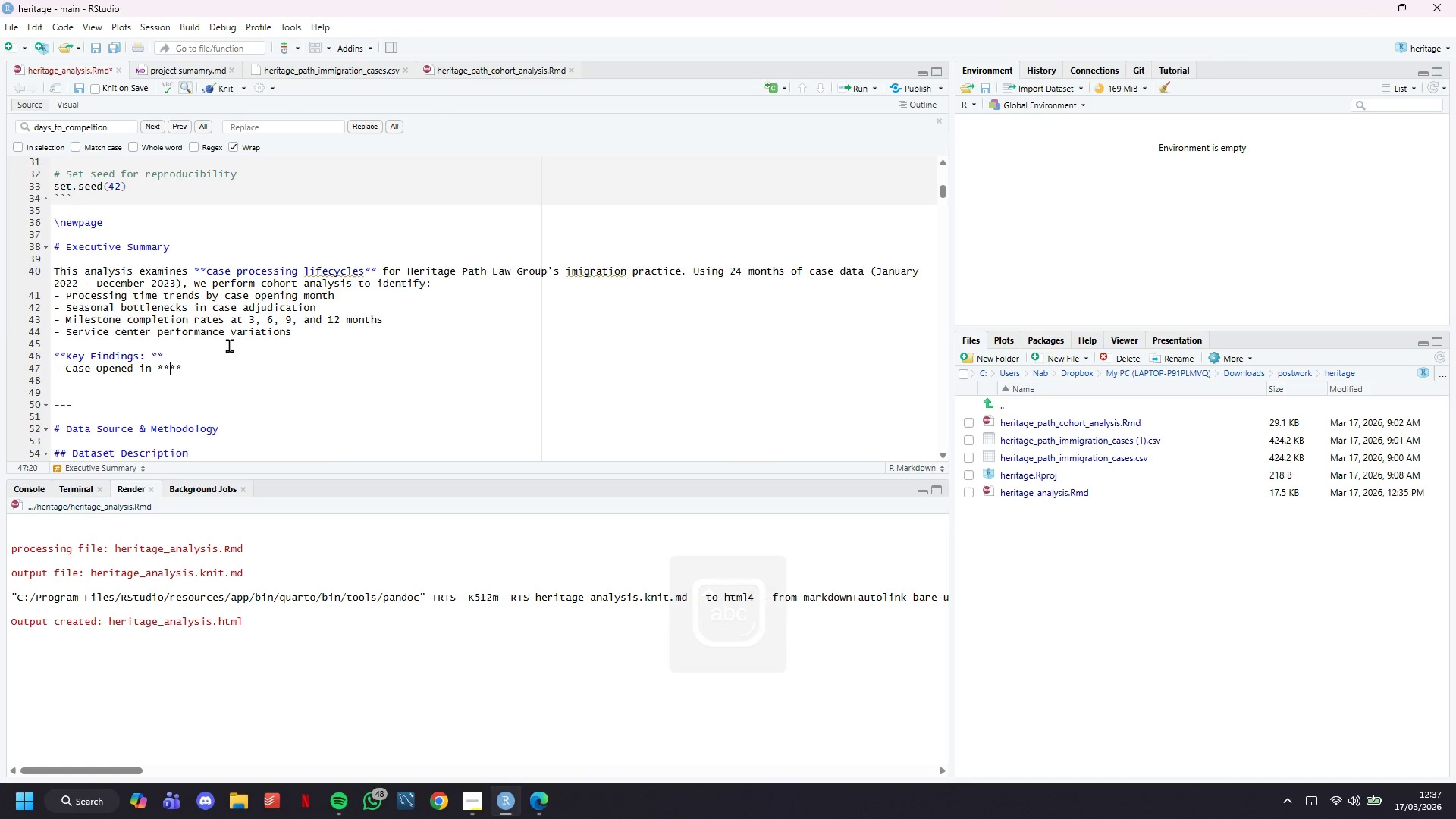 
type(April 2-2--)
key(Backspace)
key(Backspace)
key(Backspace)
key(Backspace)
type(022)
 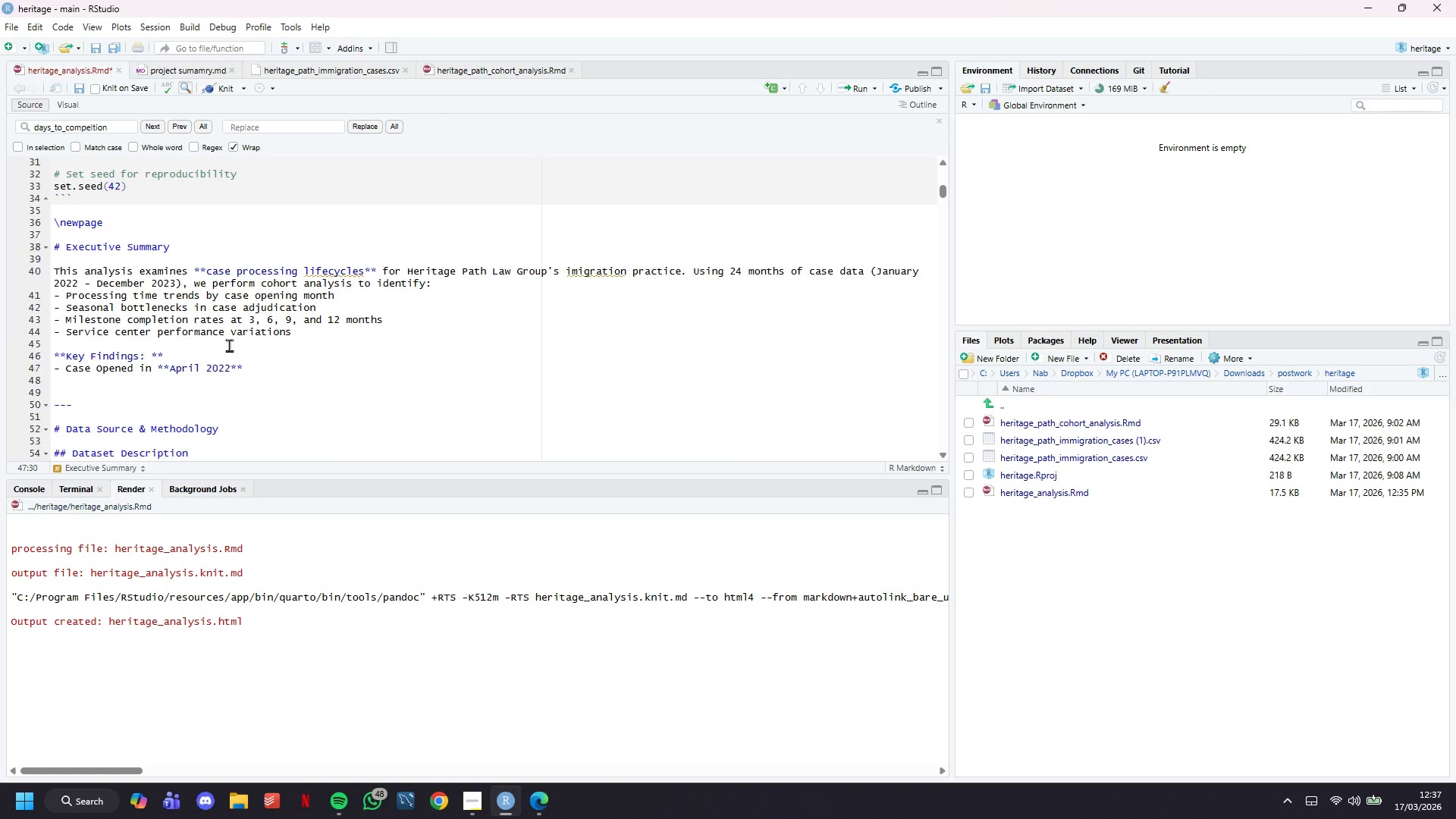 
key(ArrowRight)
 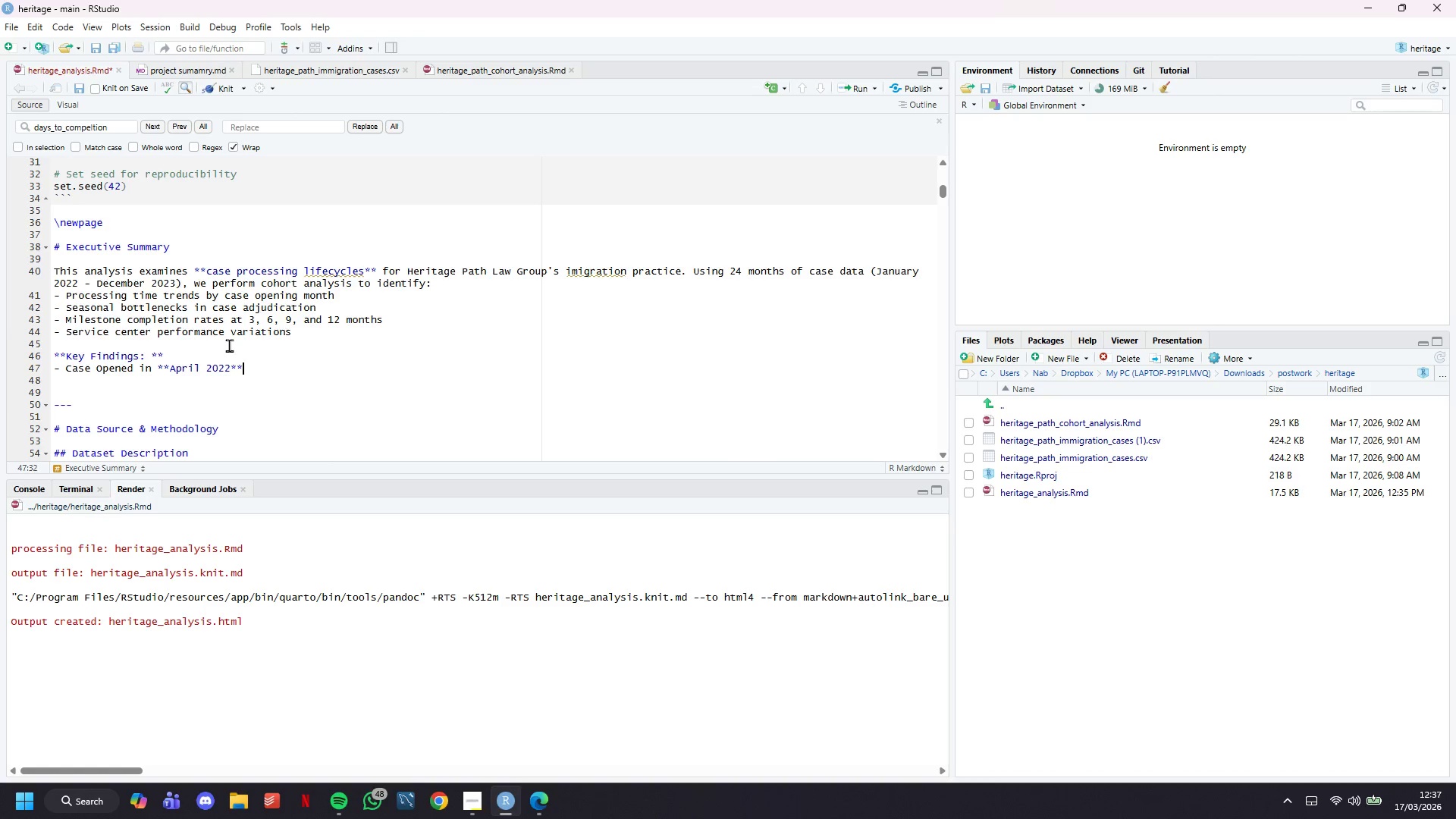 
key(ArrowRight)
 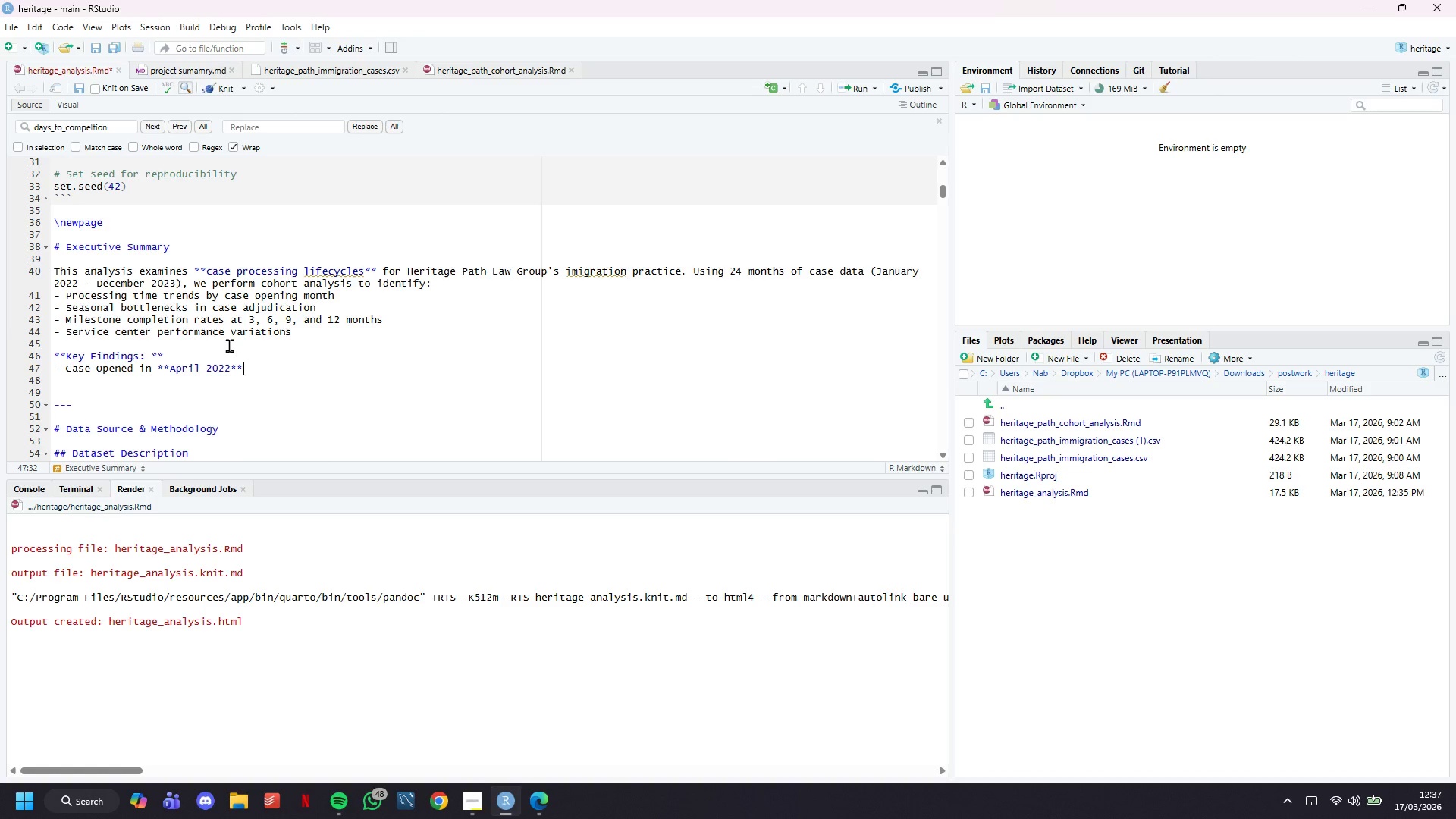 
type( experienced the longest delats)
key(Backspace)
key(Backspace)
key(Backspace)
key(Backspace)
type(ays )
key(Backspace)
key(Backspace)
key(Backspace)
key(Backspace)
type(lays (median 210 days)
 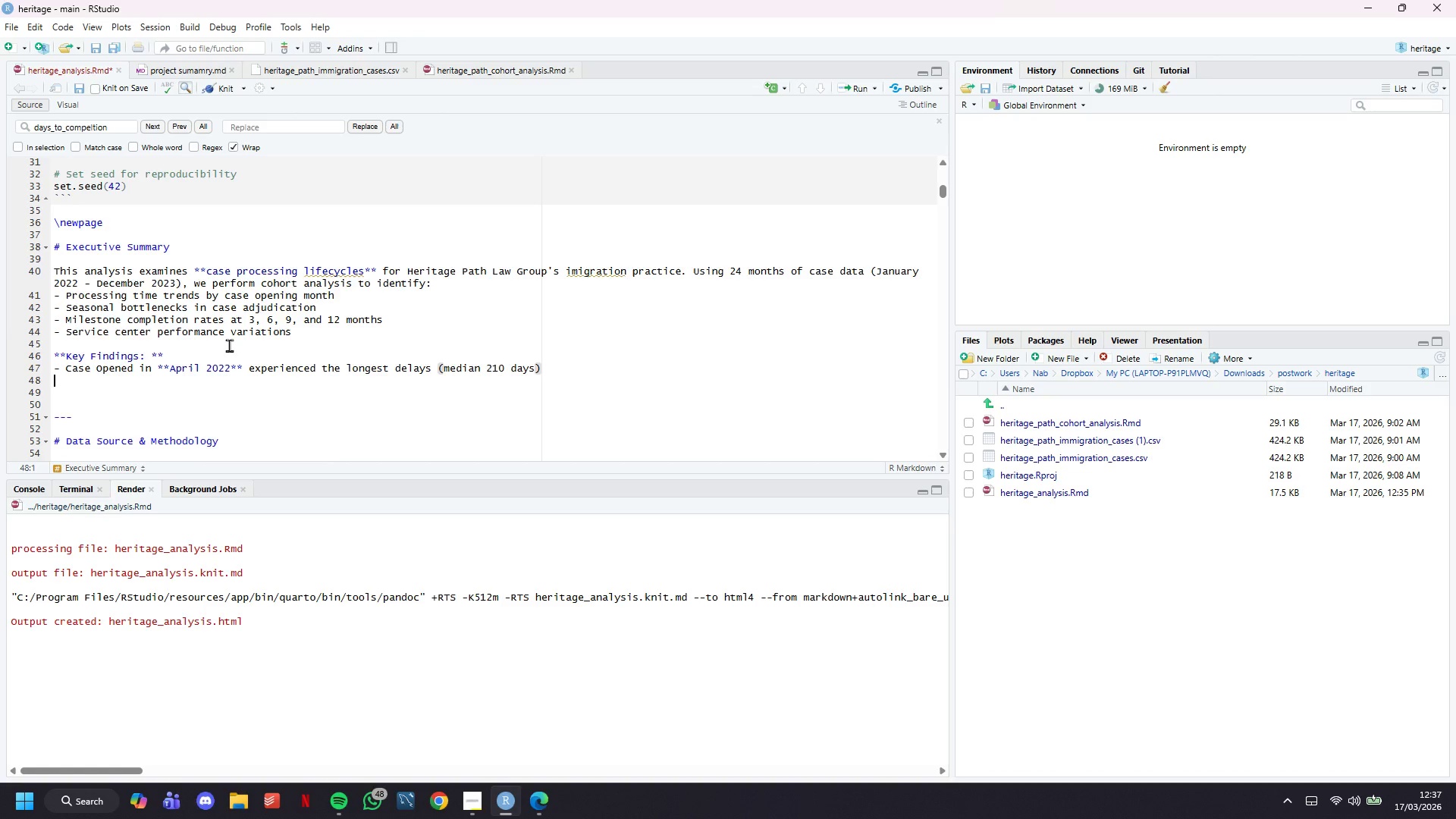 
 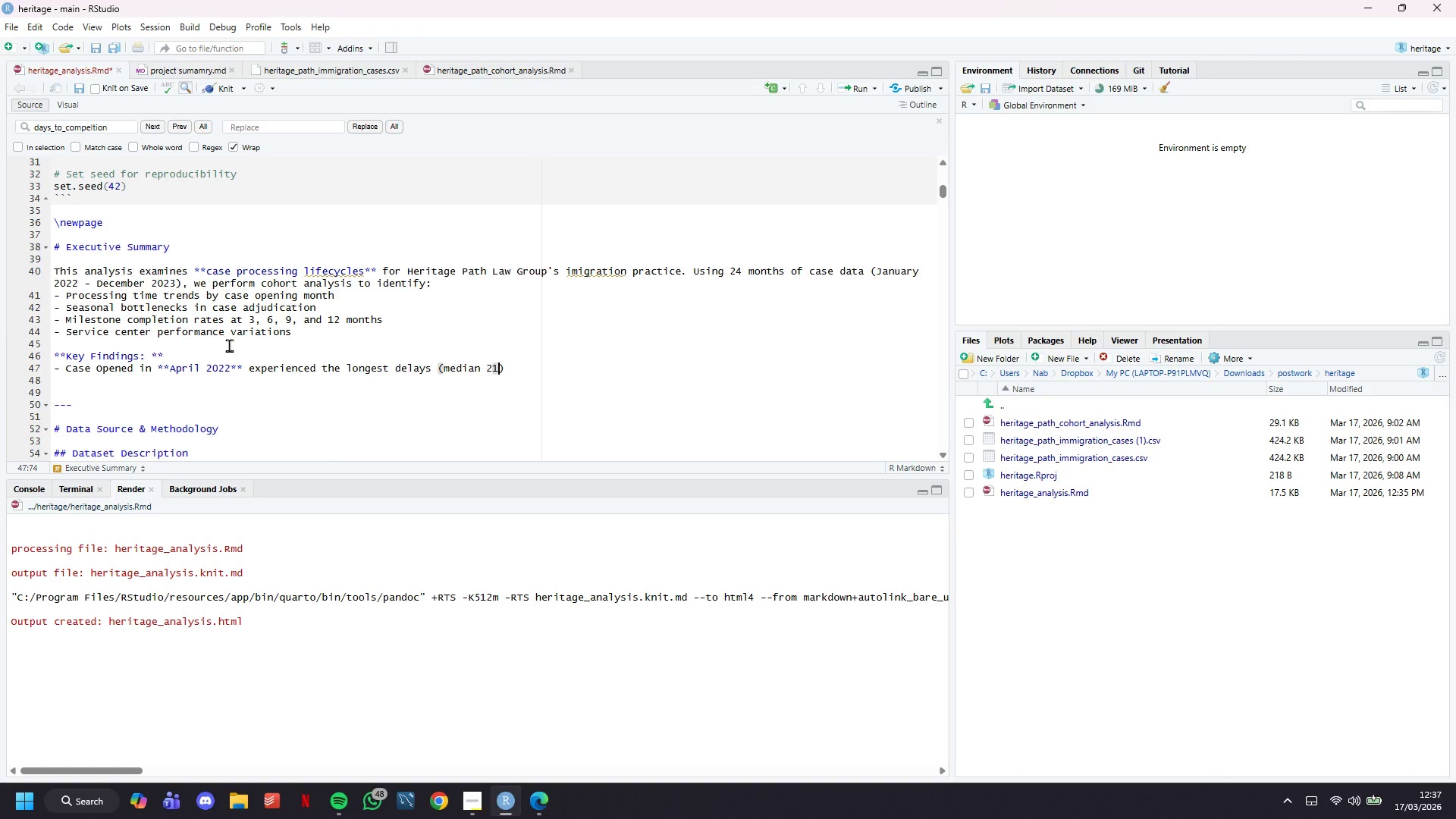 
key(ArrowRight)
 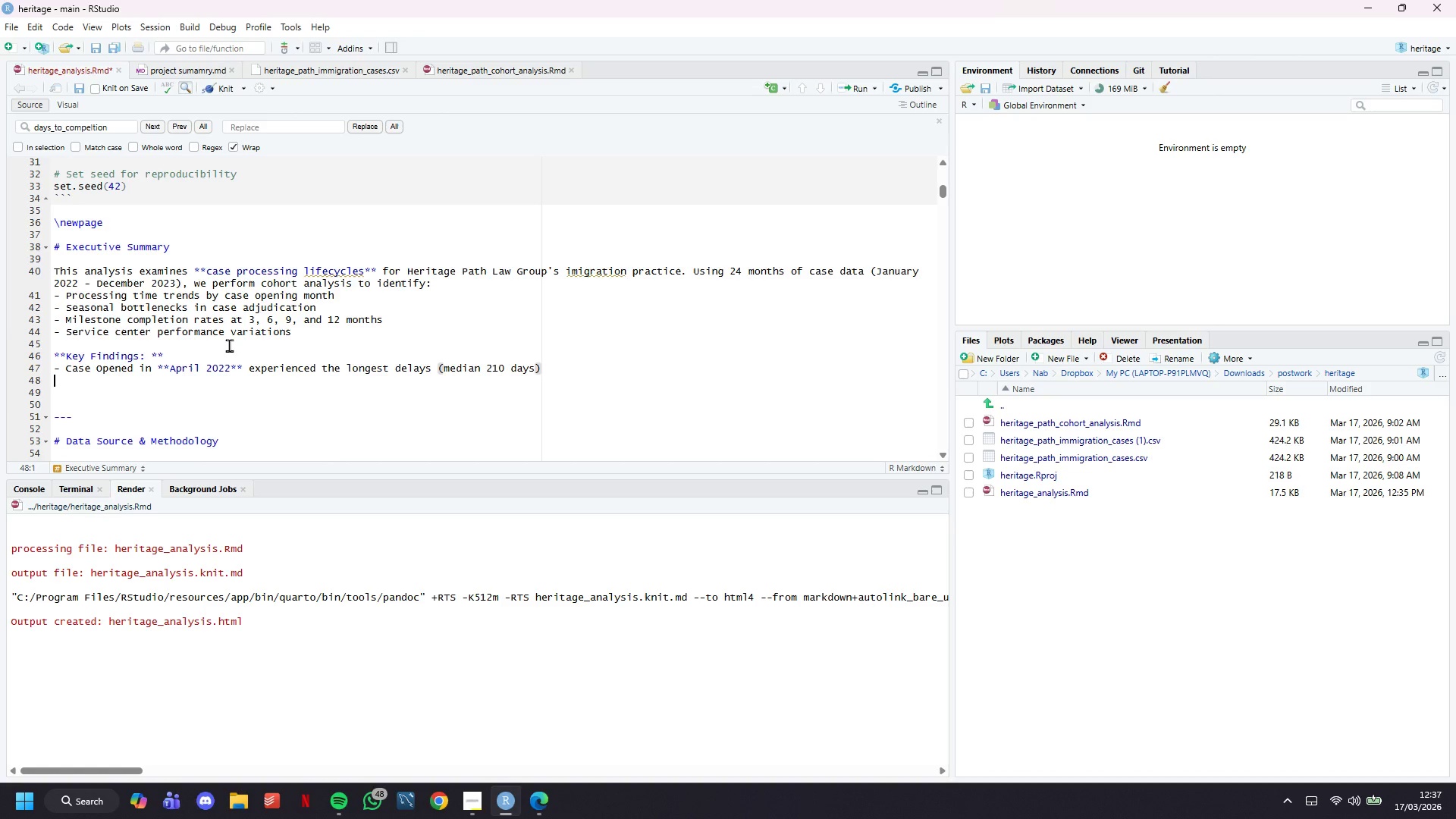 
key(Enter)
 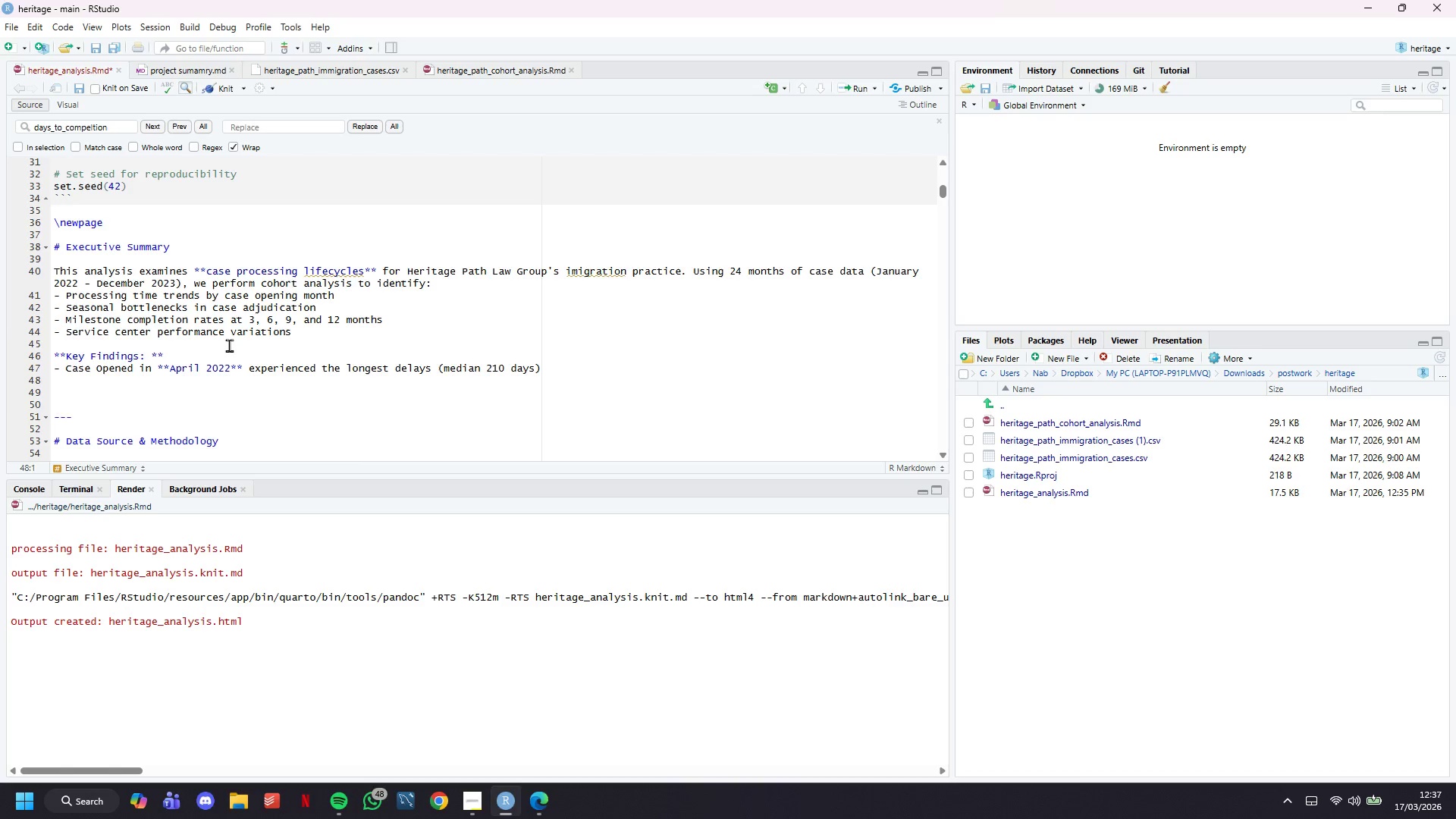 
type(- Summer cohorts (July-Aug)**)
 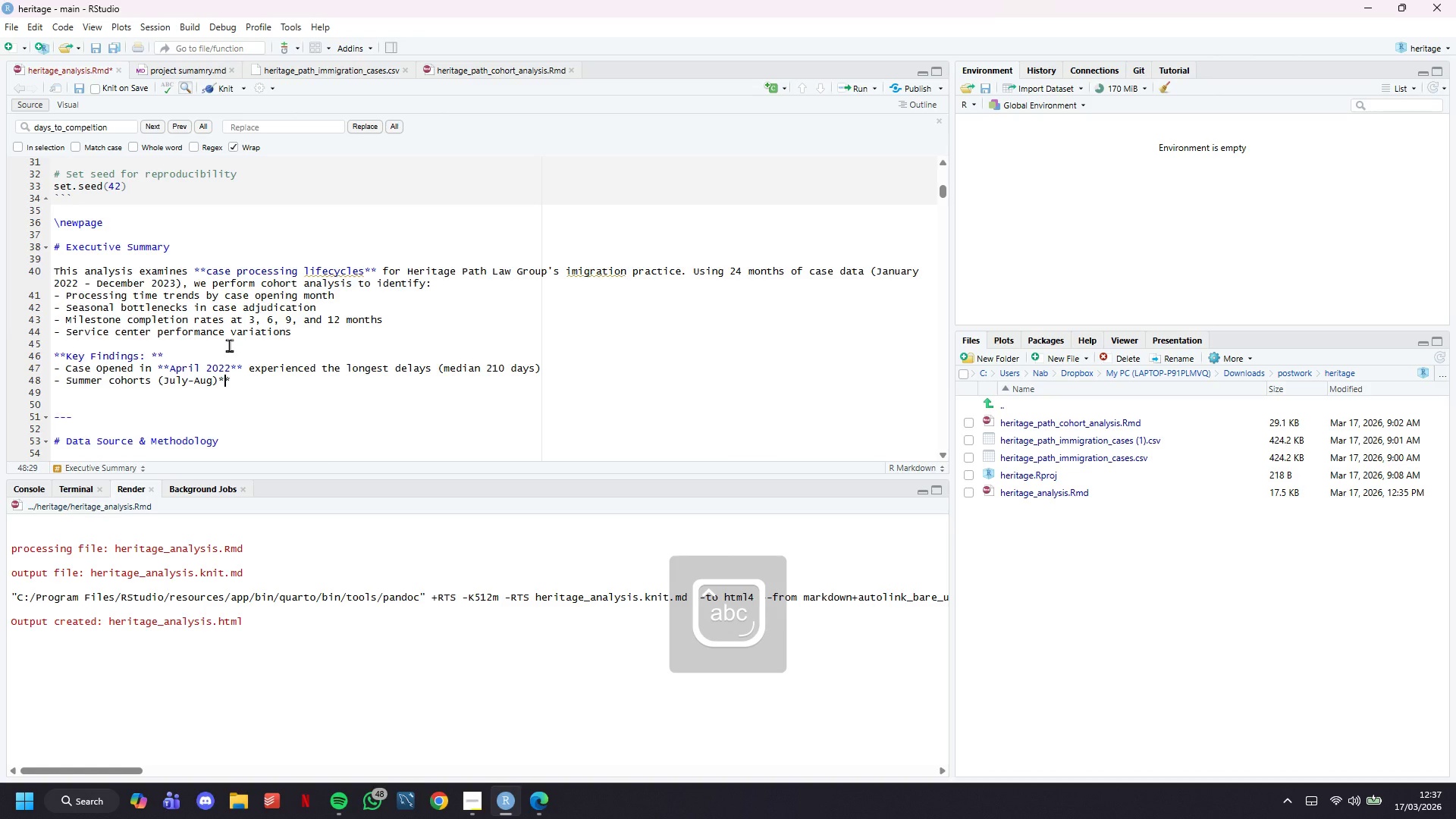 
 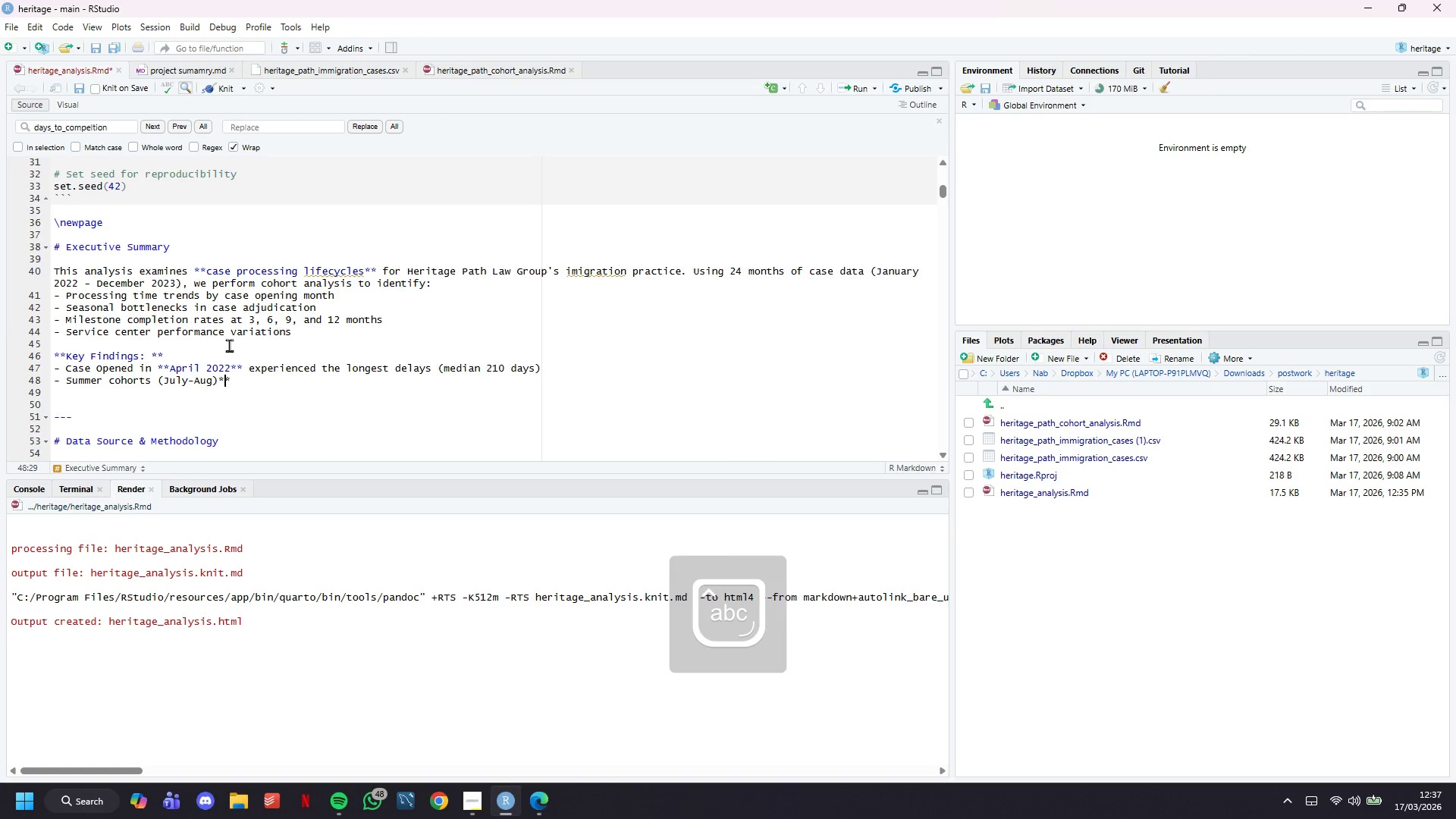 
hold_key(key=ArrowLeft, duration=1.22)
 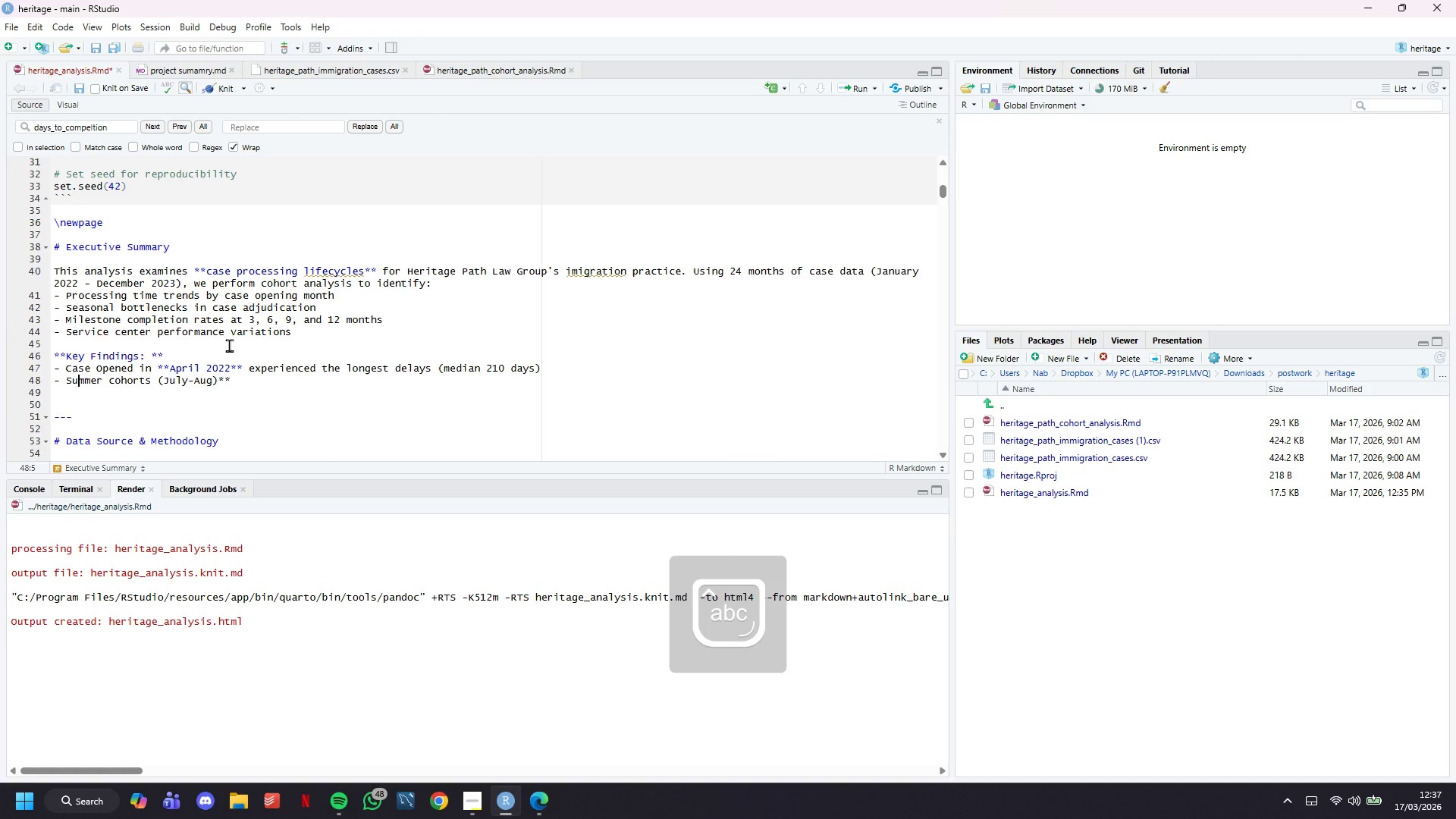 
key(ArrowLeft)
 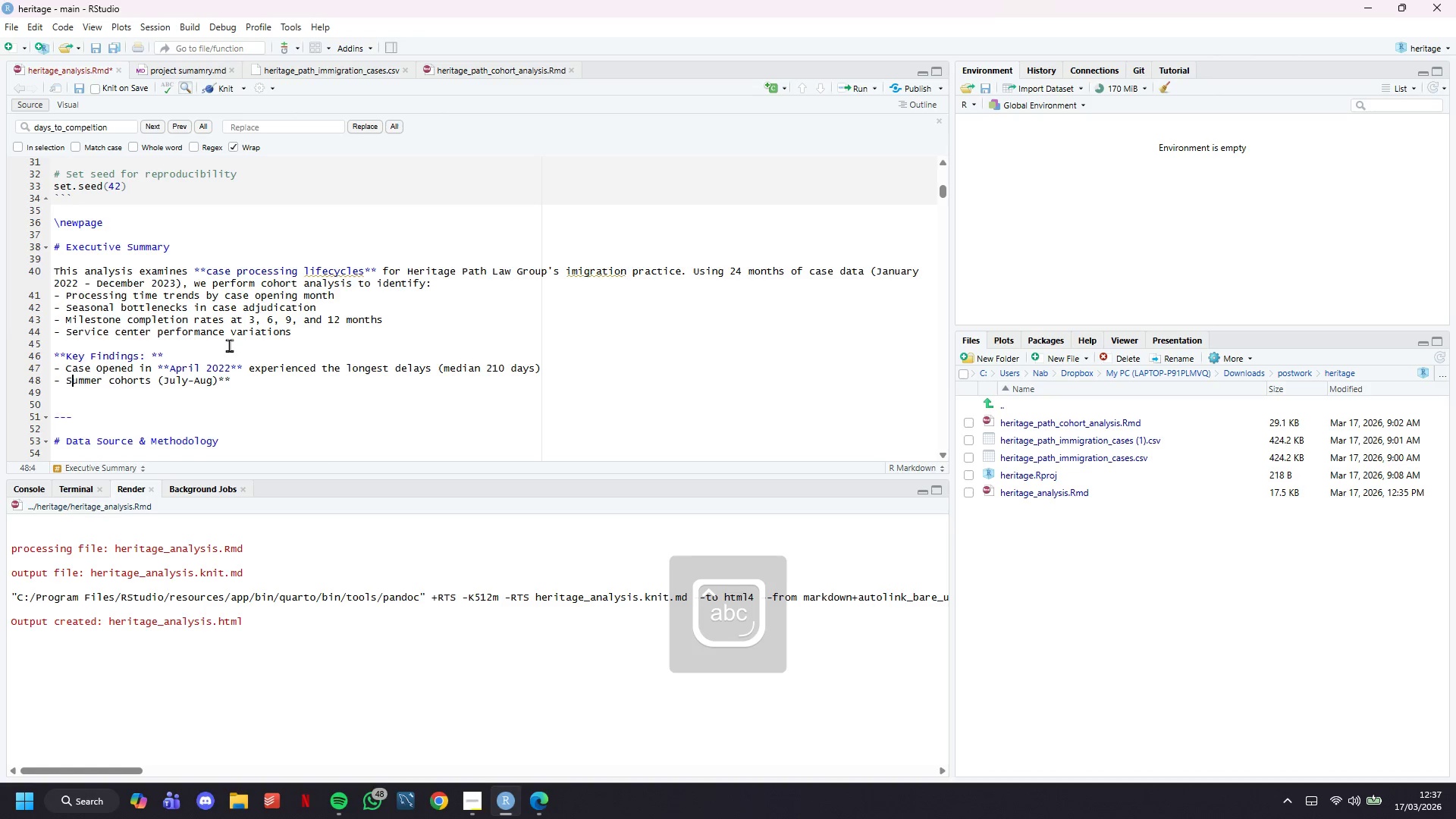 
key(ArrowLeft)
 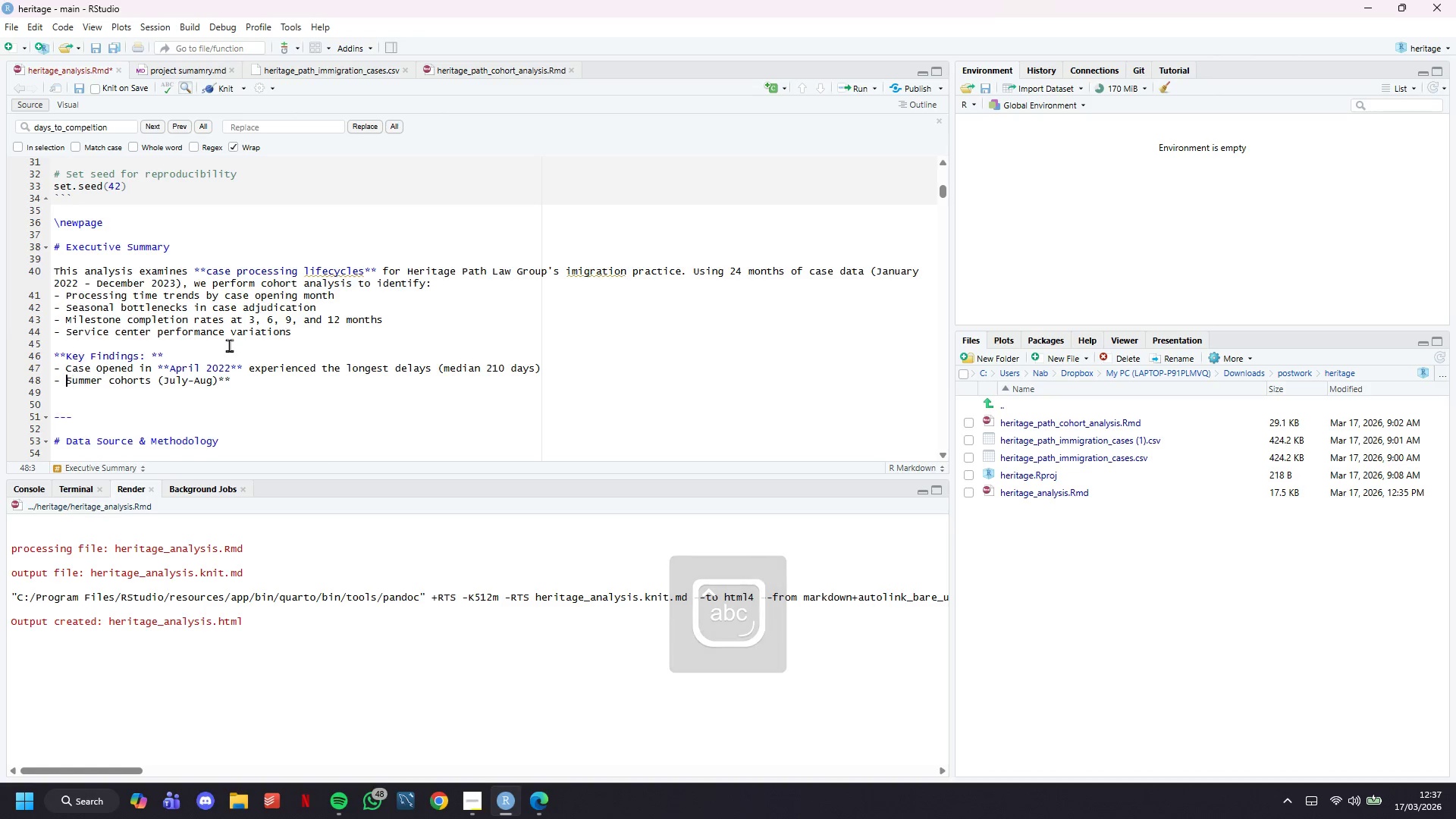 
key(ArrowLeft)
 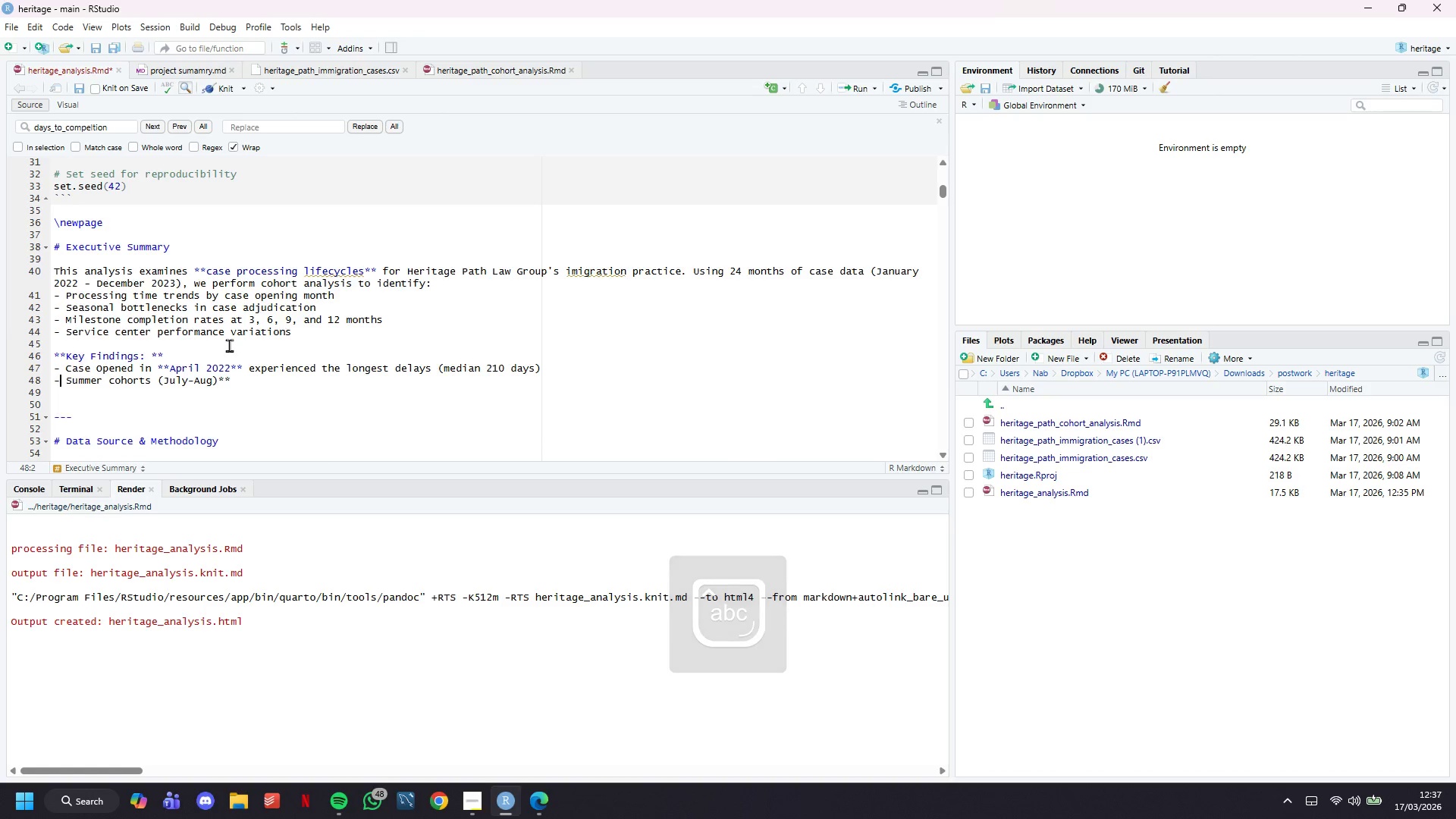 
type(**)
 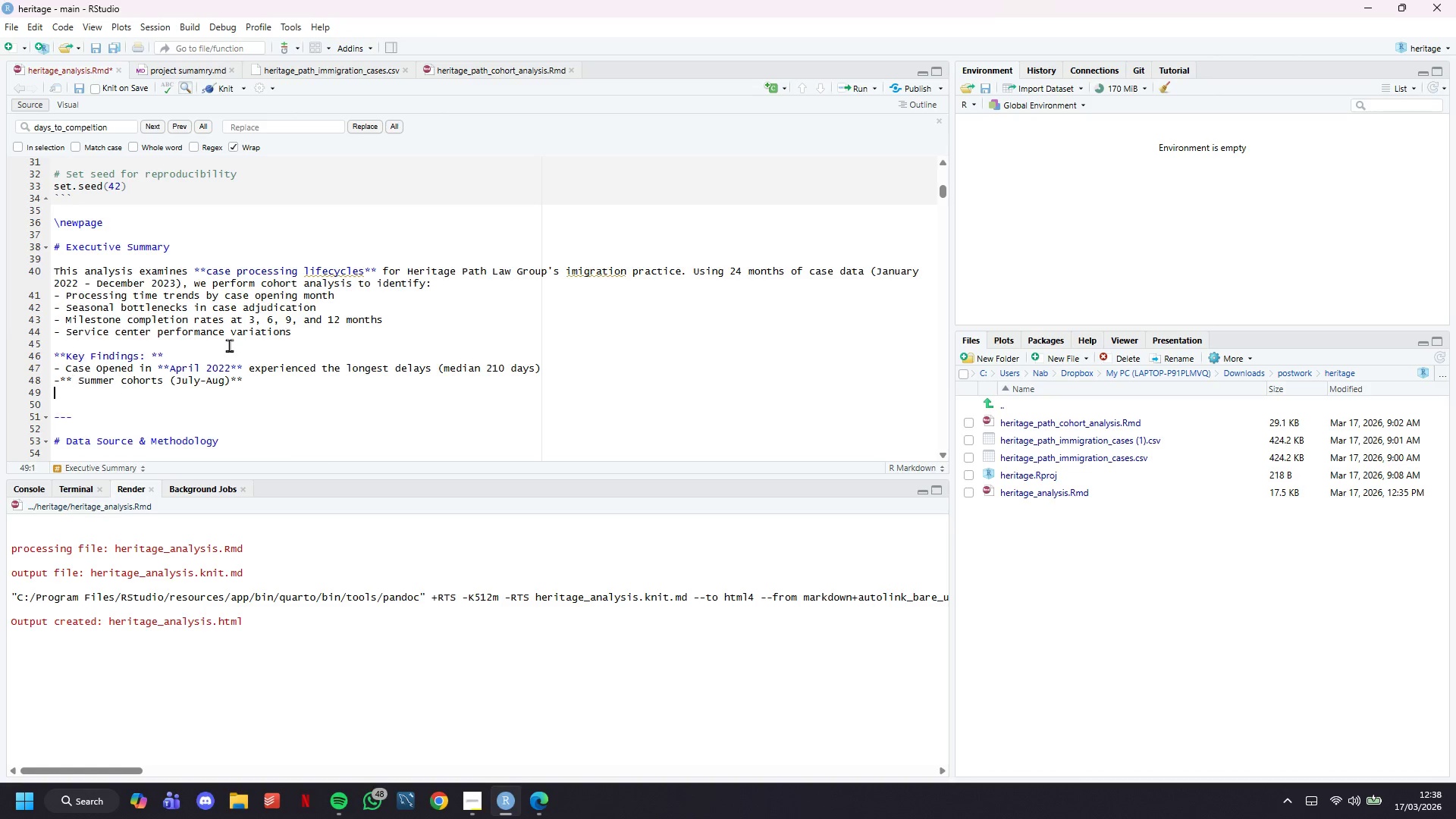 
key(ArrowDown)
 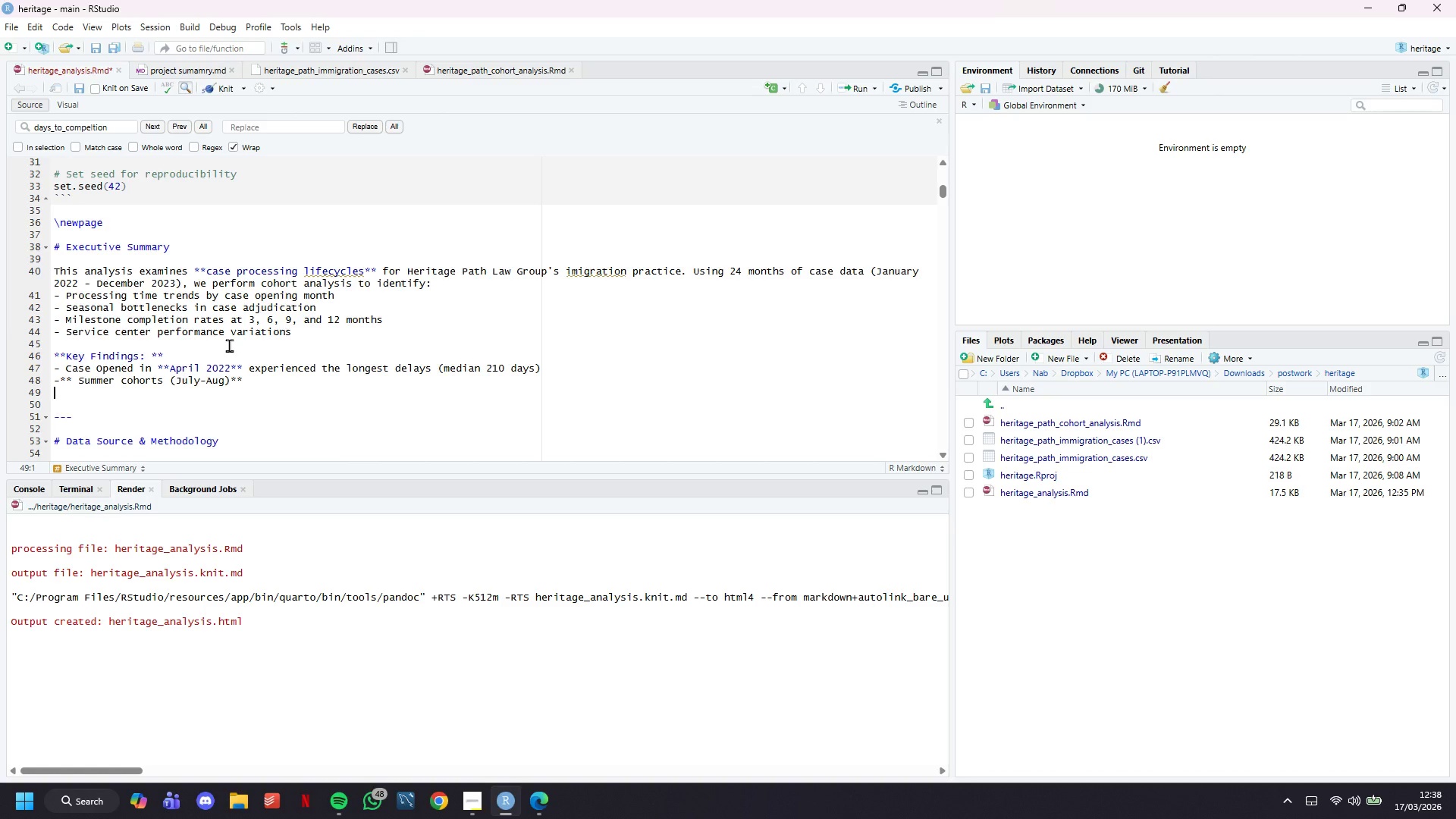 
key(ArrowUp)
 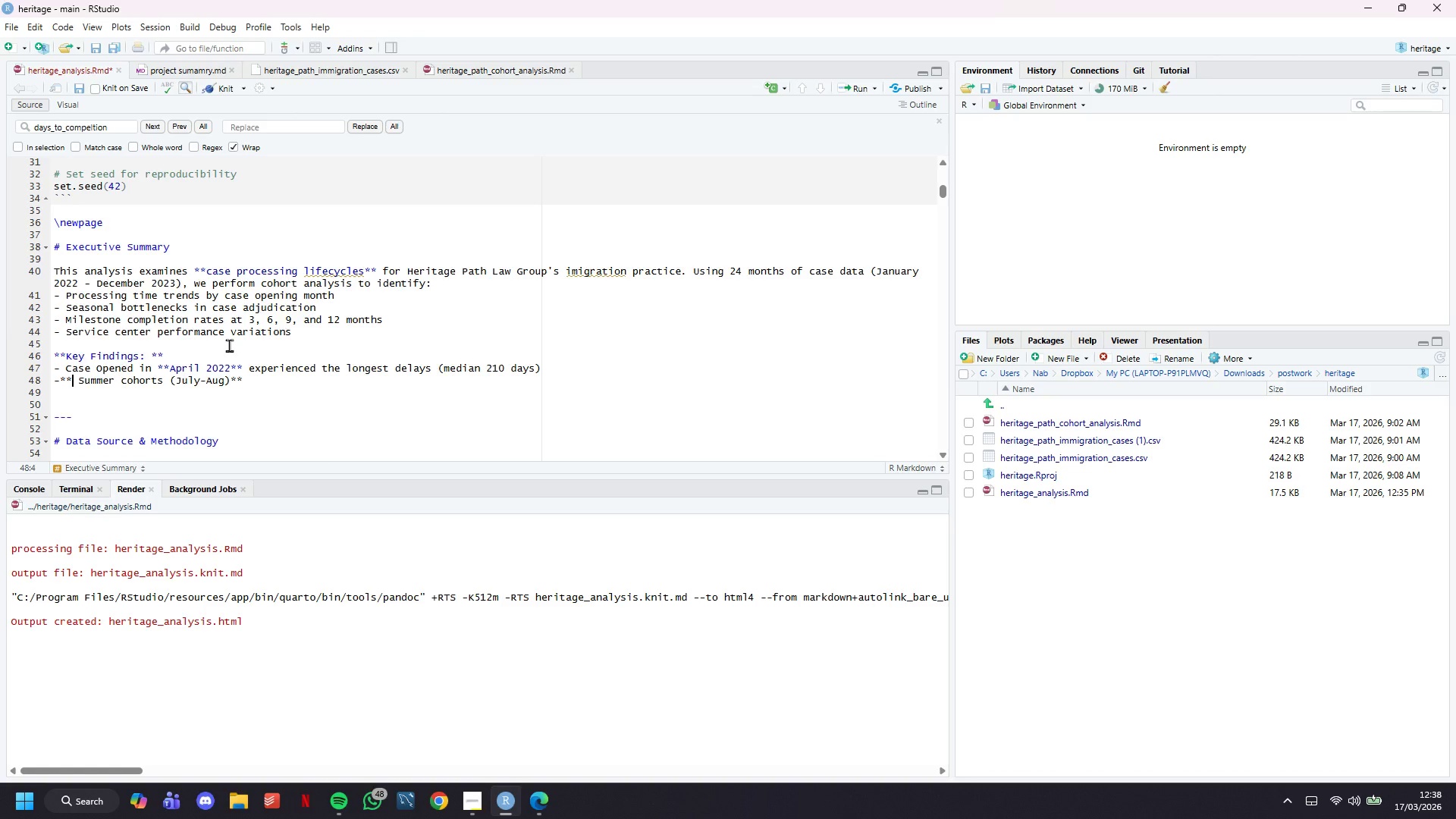 
key(ArrowRight)
 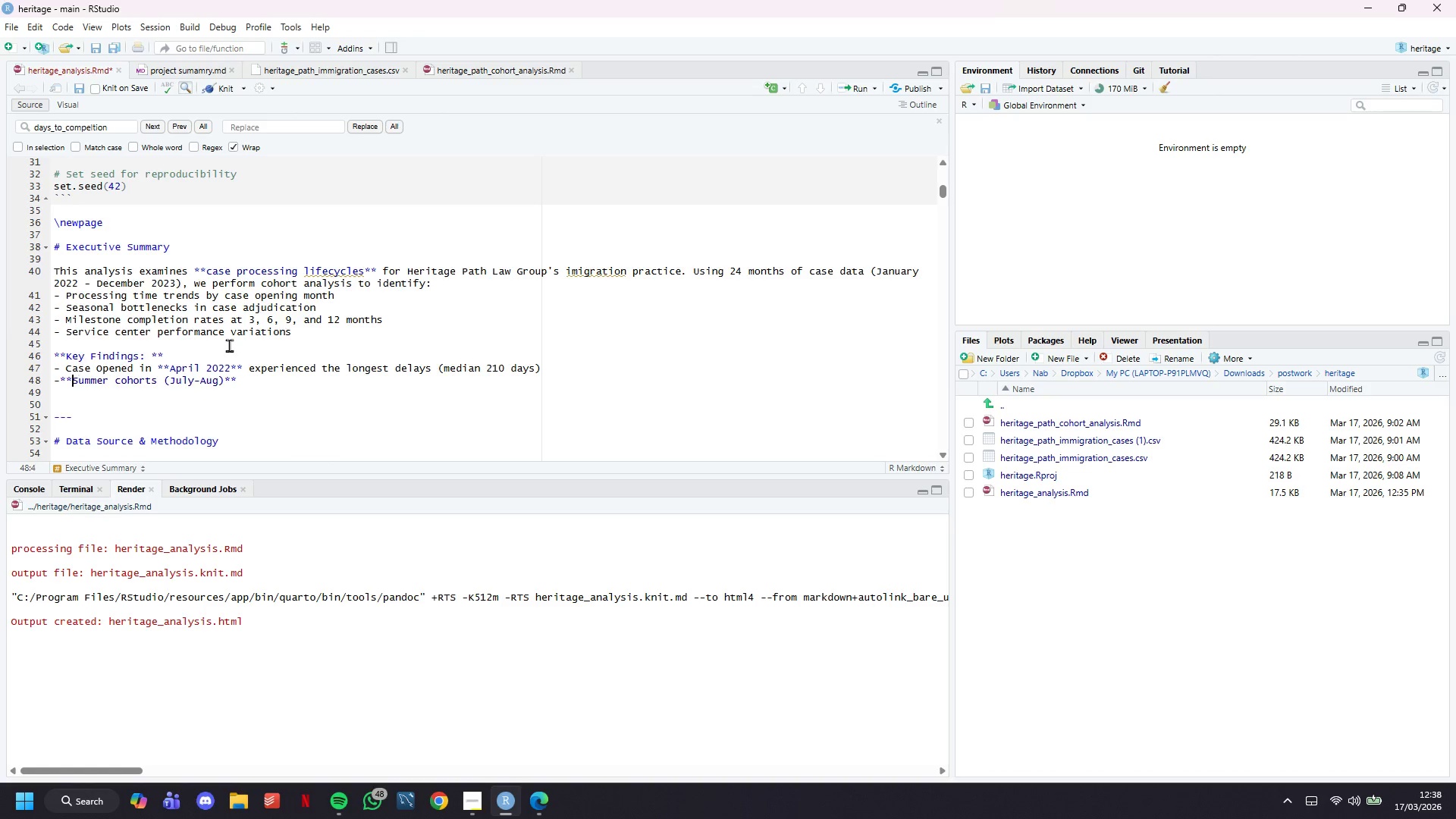 
key(Backspace)
 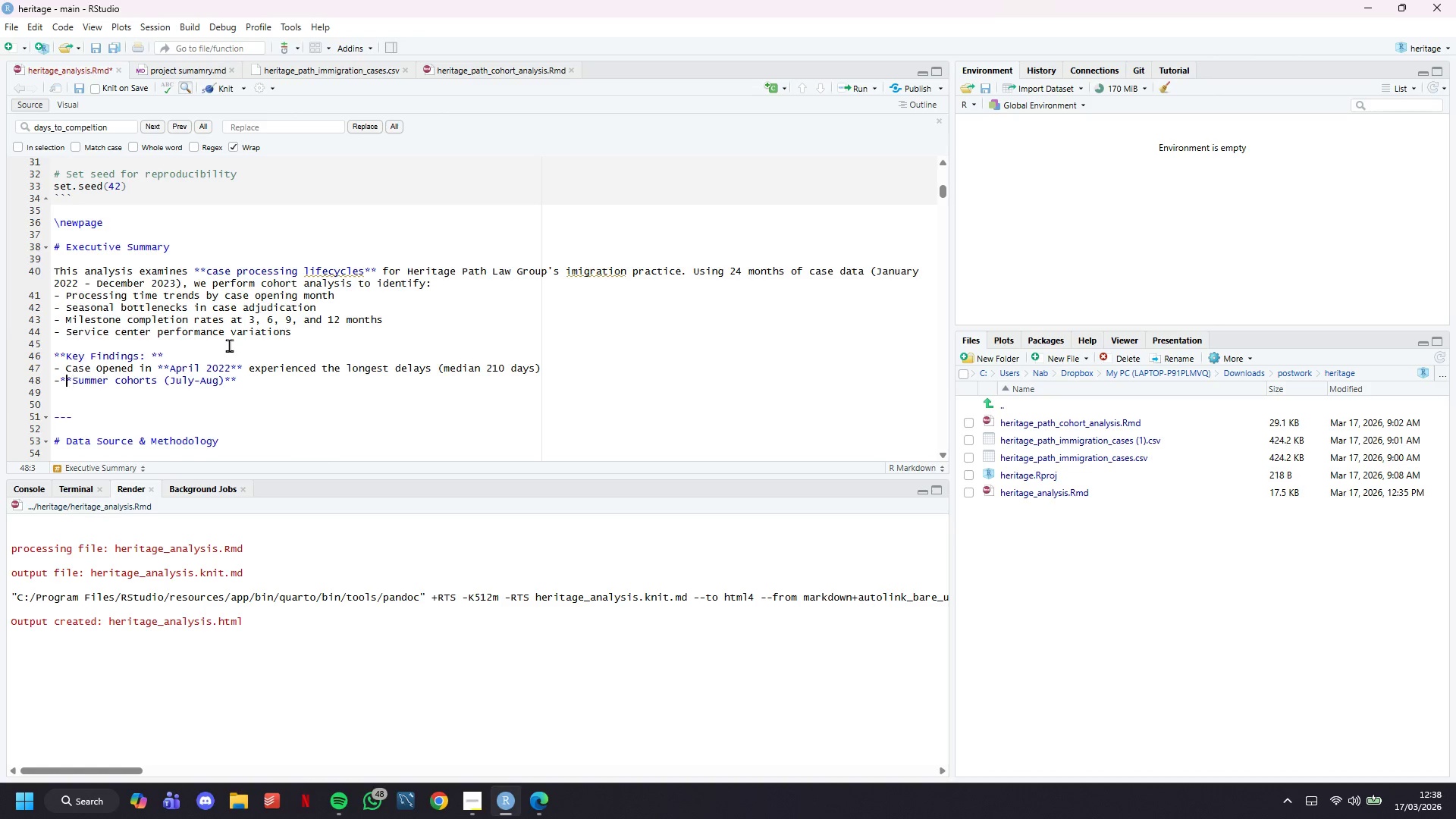 
key(ArrowLeft)
 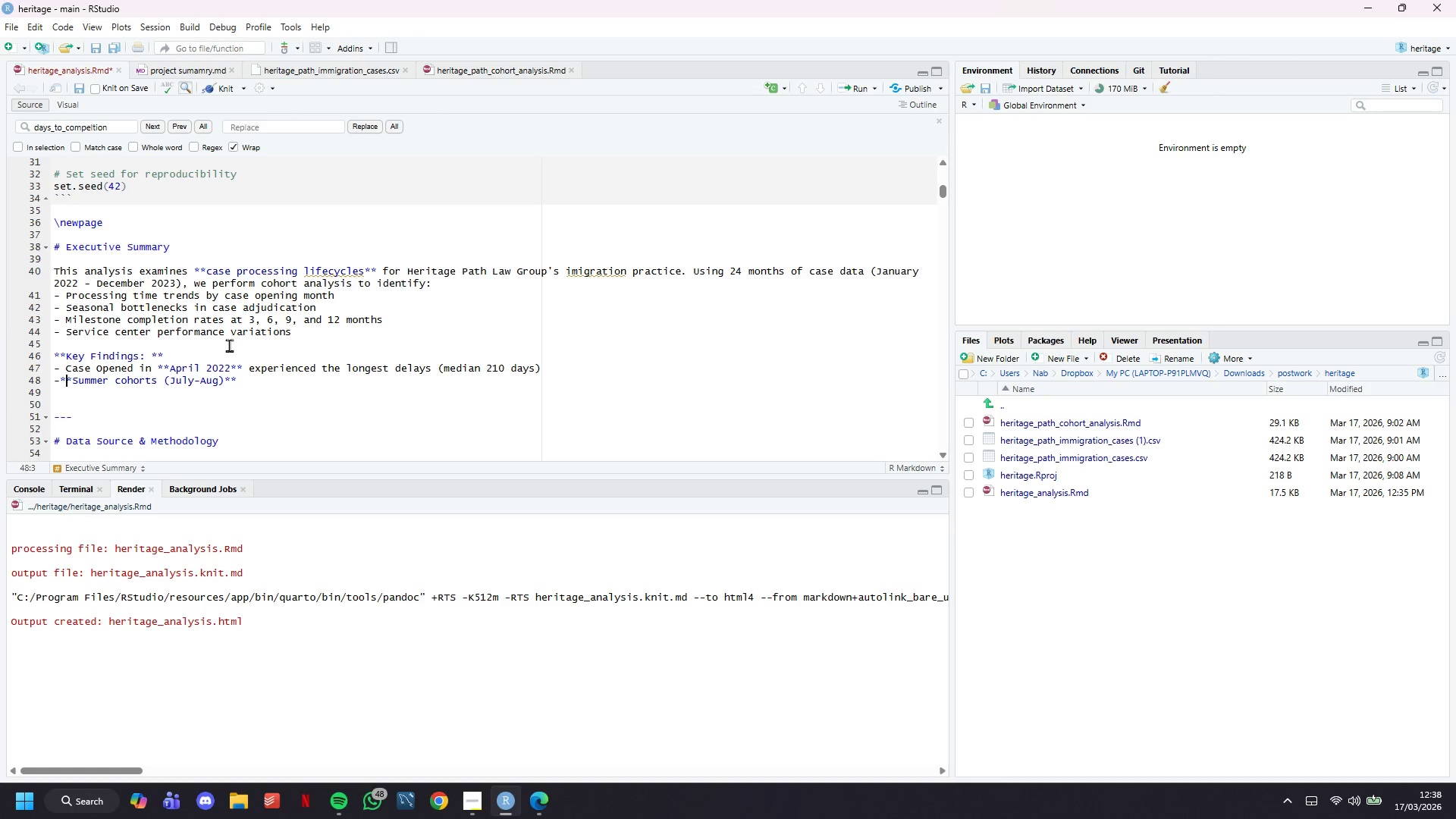 
key(ArrowLeft)
 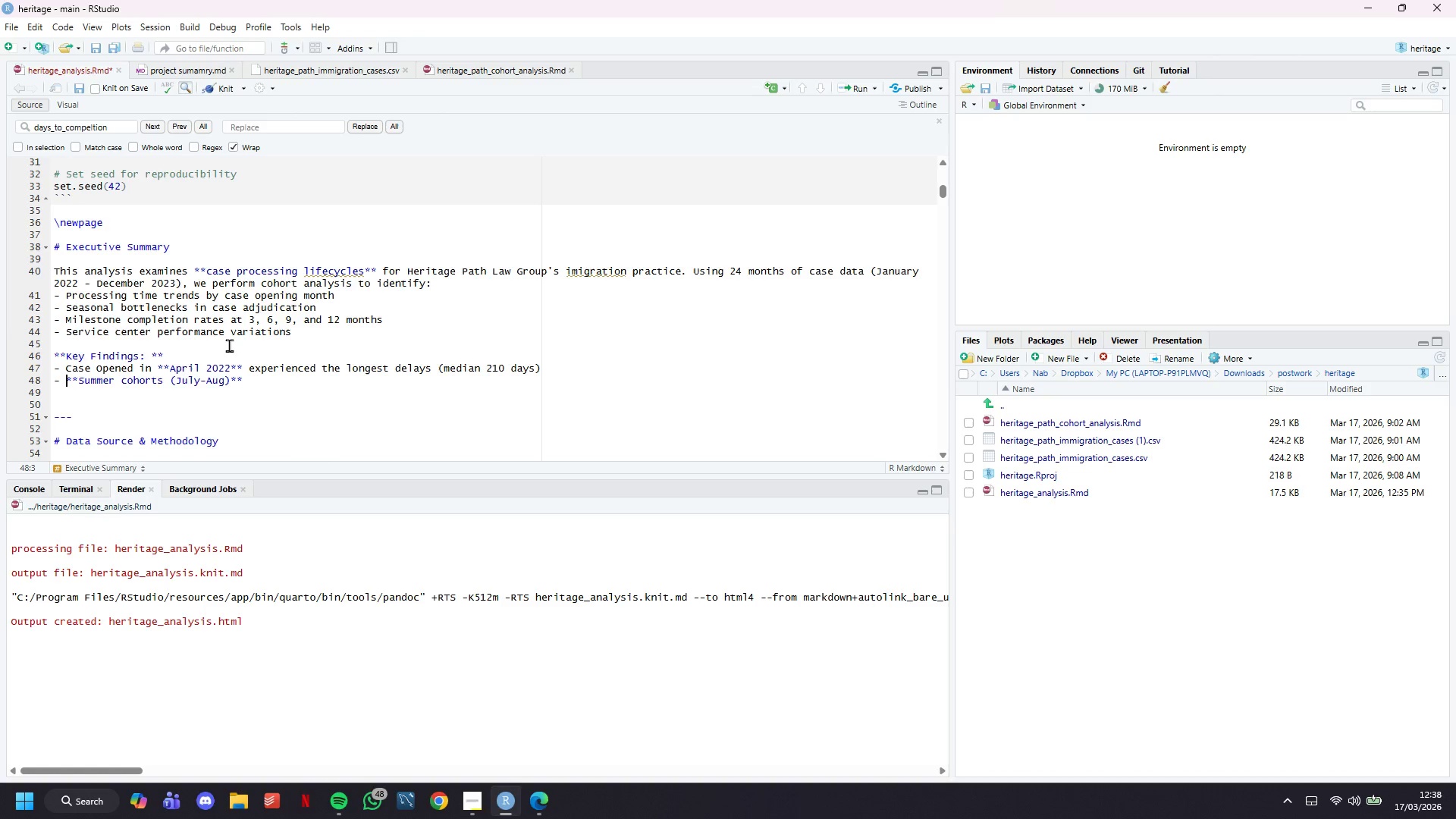 
key(Space)
 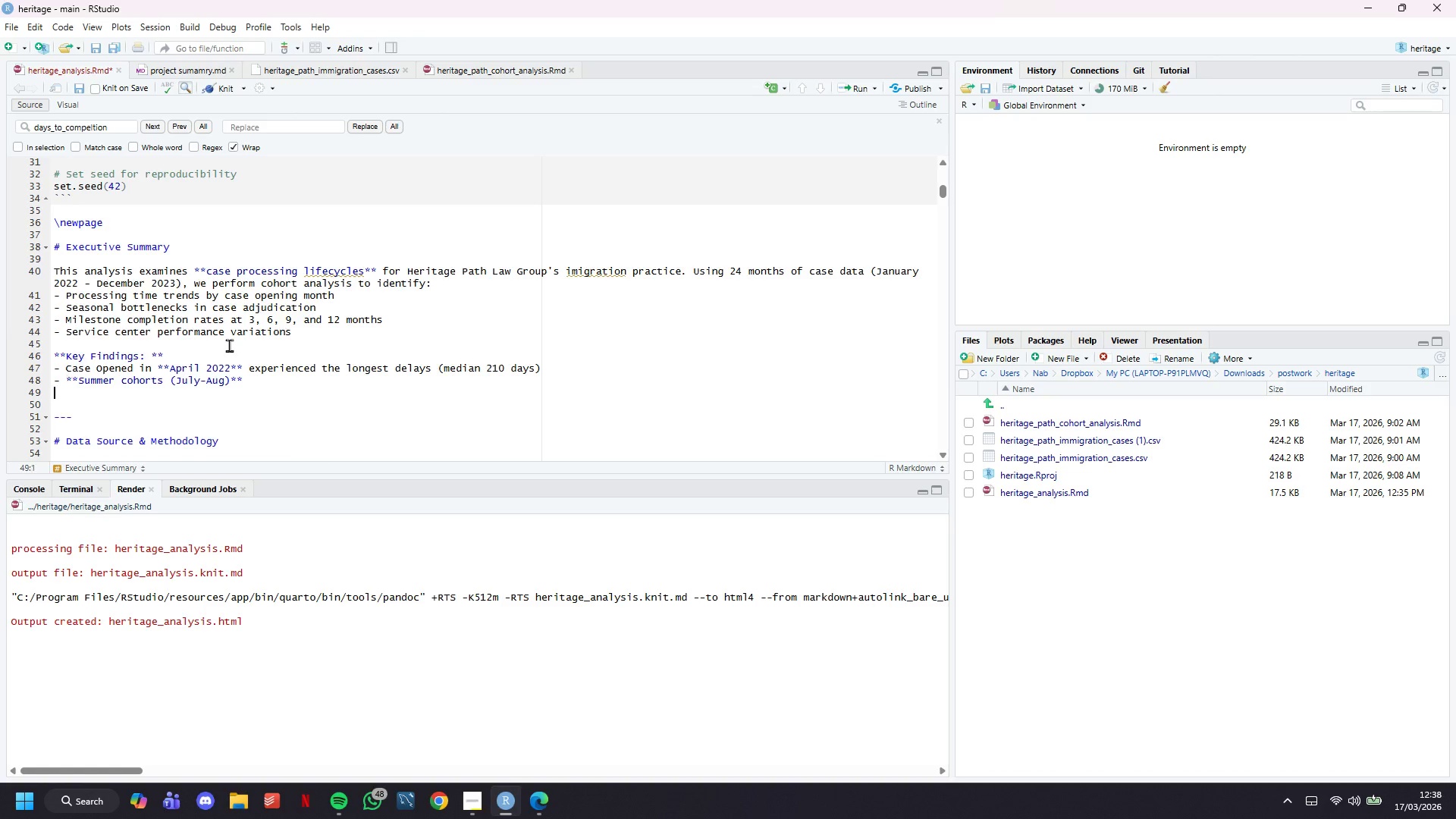 
key(ArrowDown)
 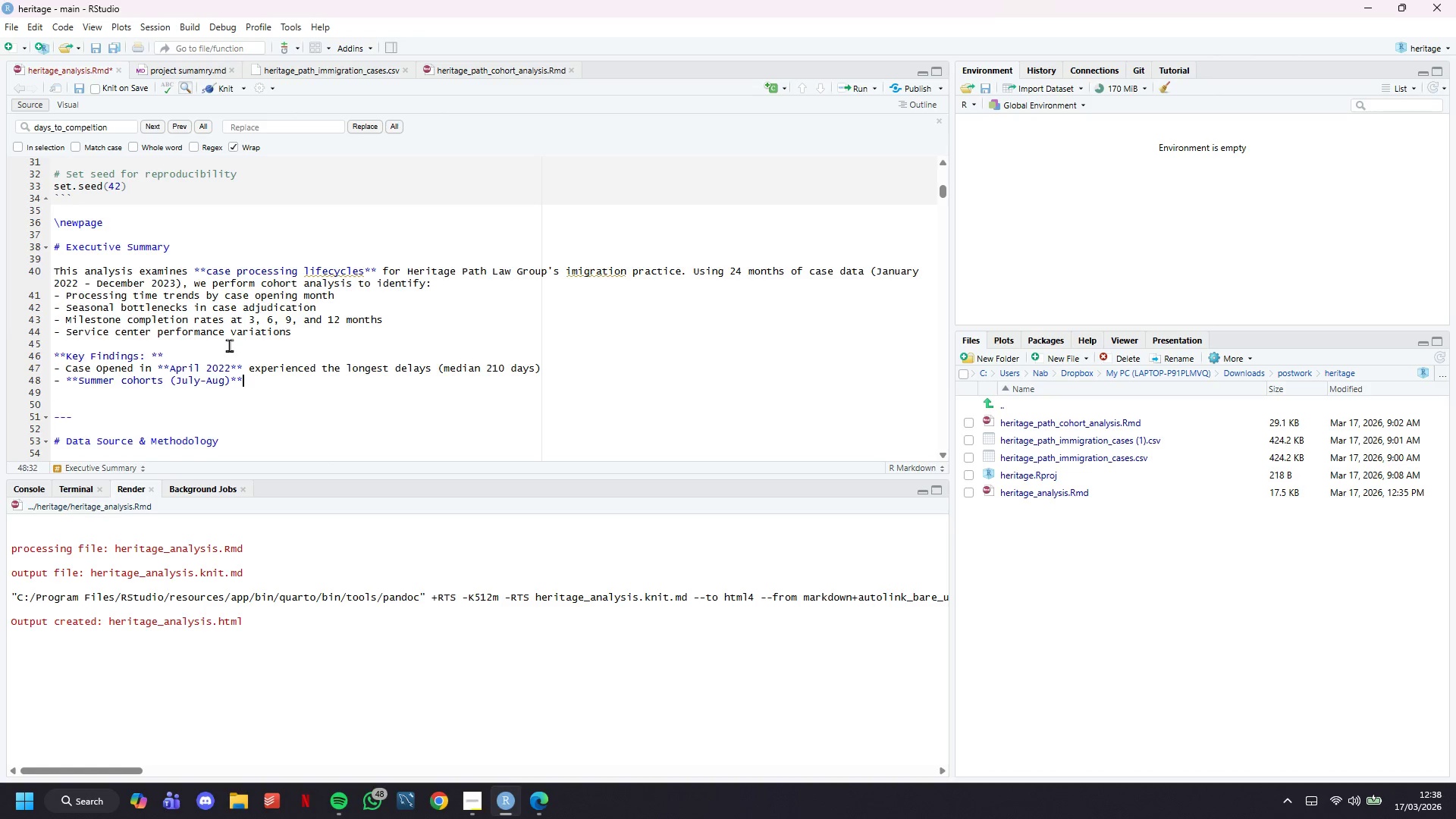 
key(ArrowLeft)
 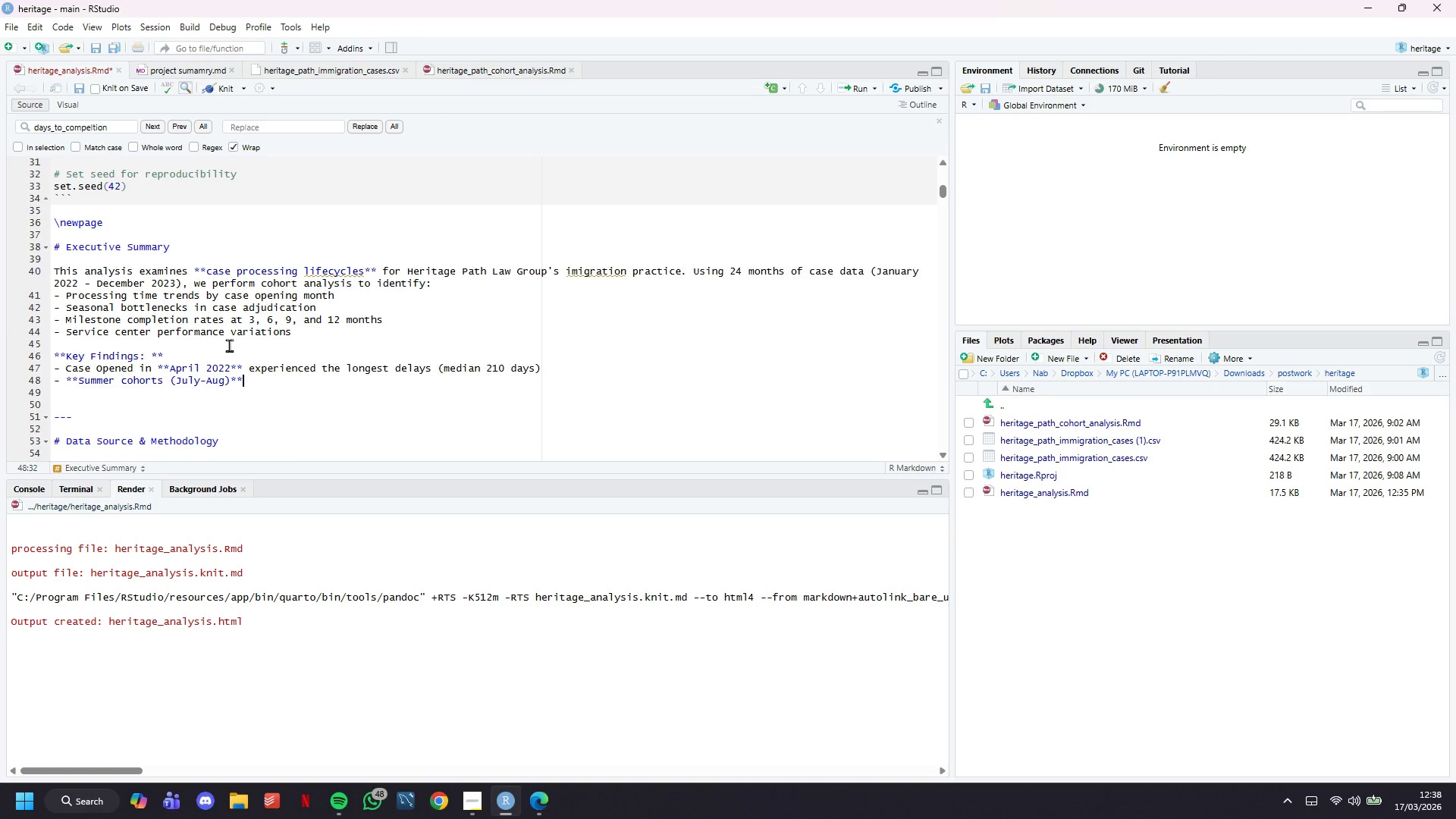 
type( show 15-20% faster processing)
 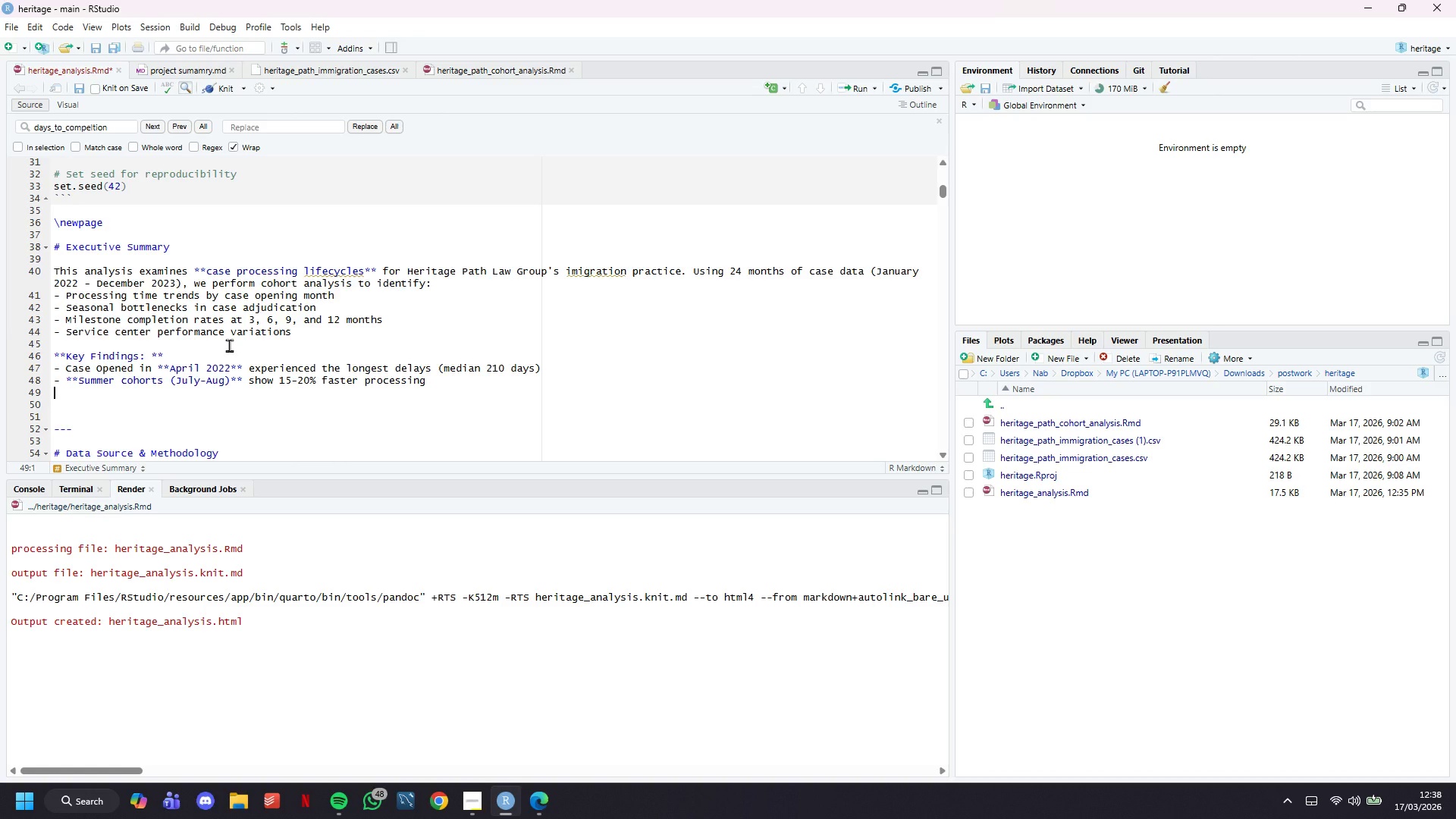 
 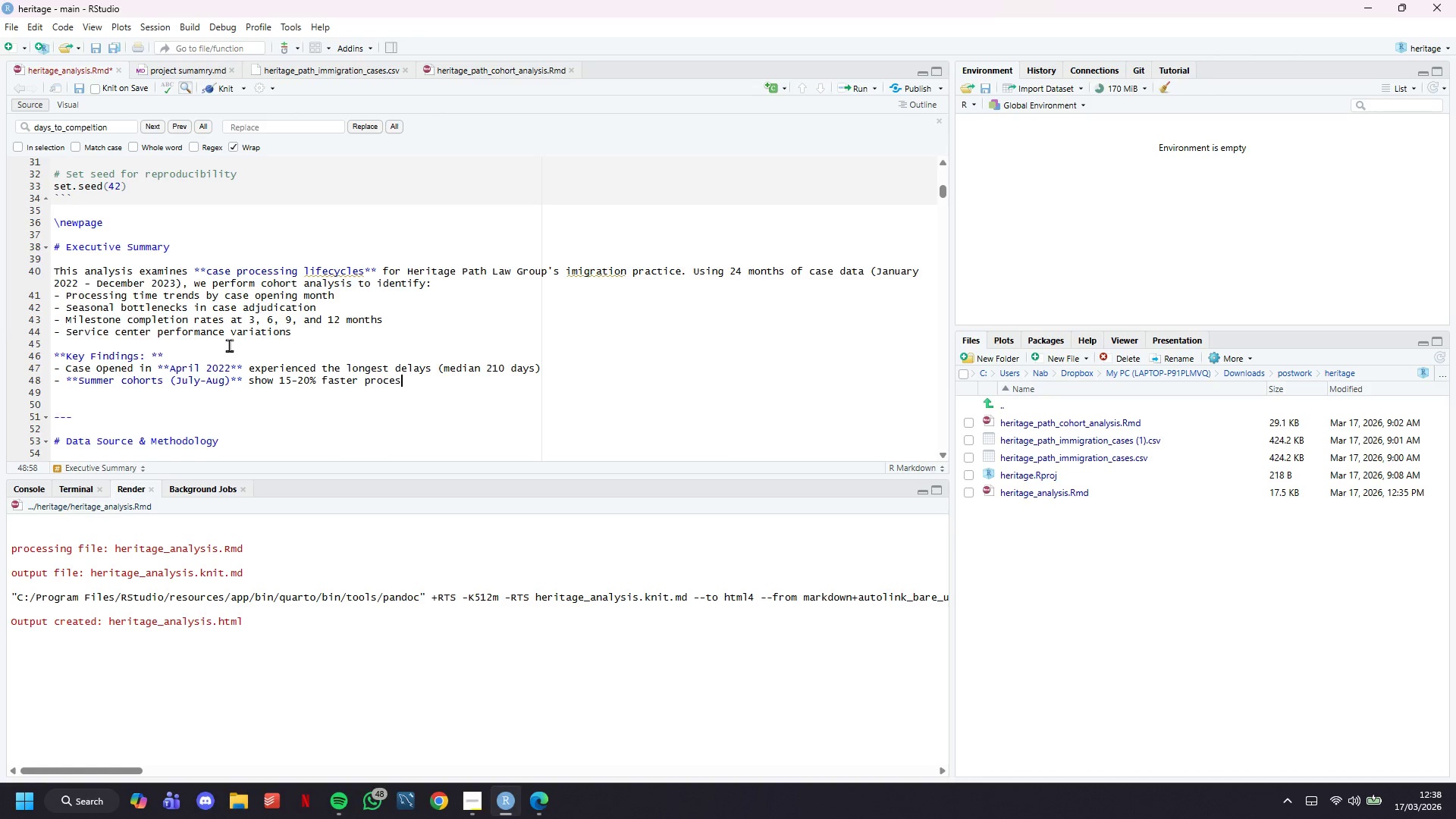 
key(Enter)
 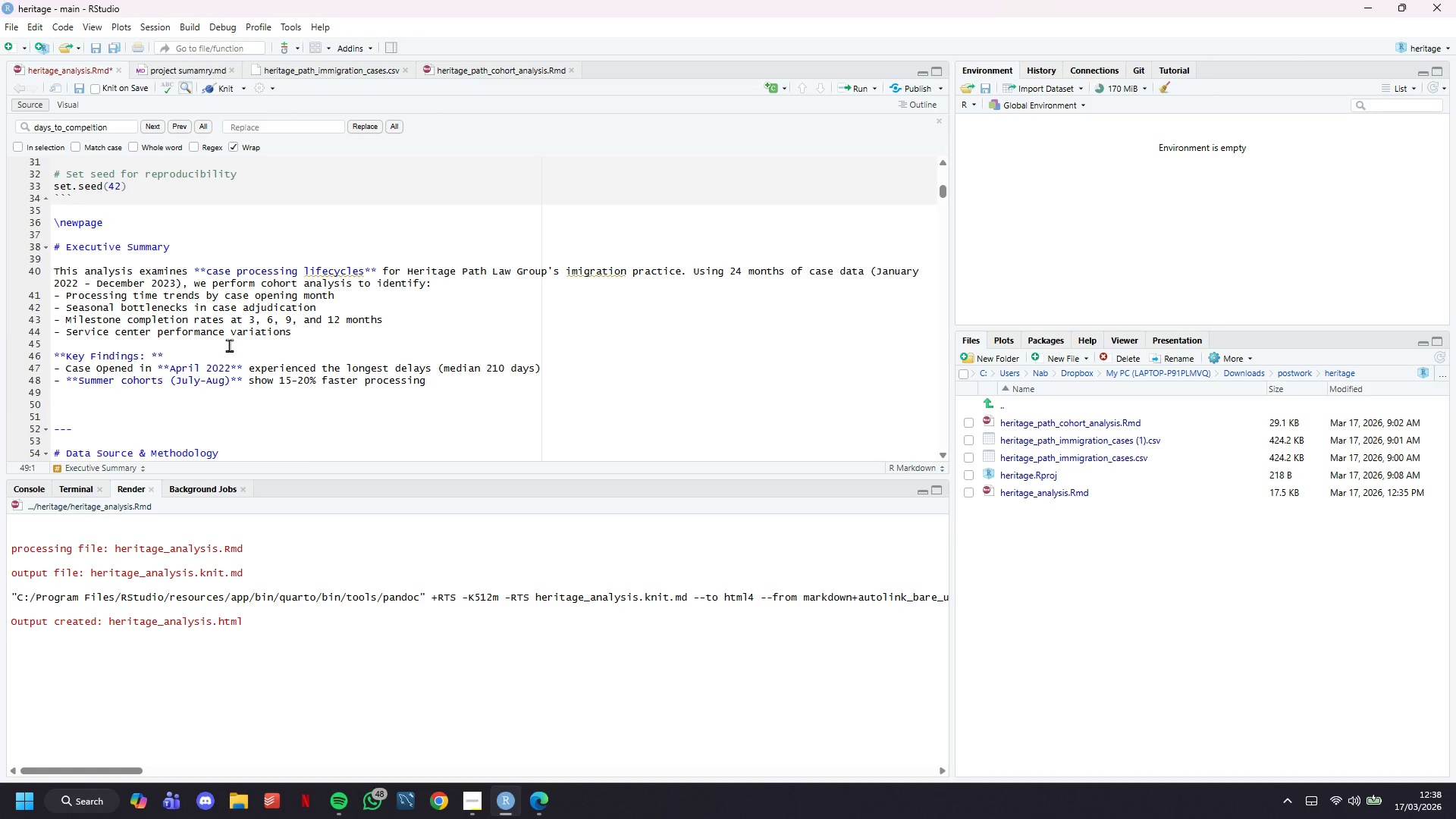 
type(- ****)
 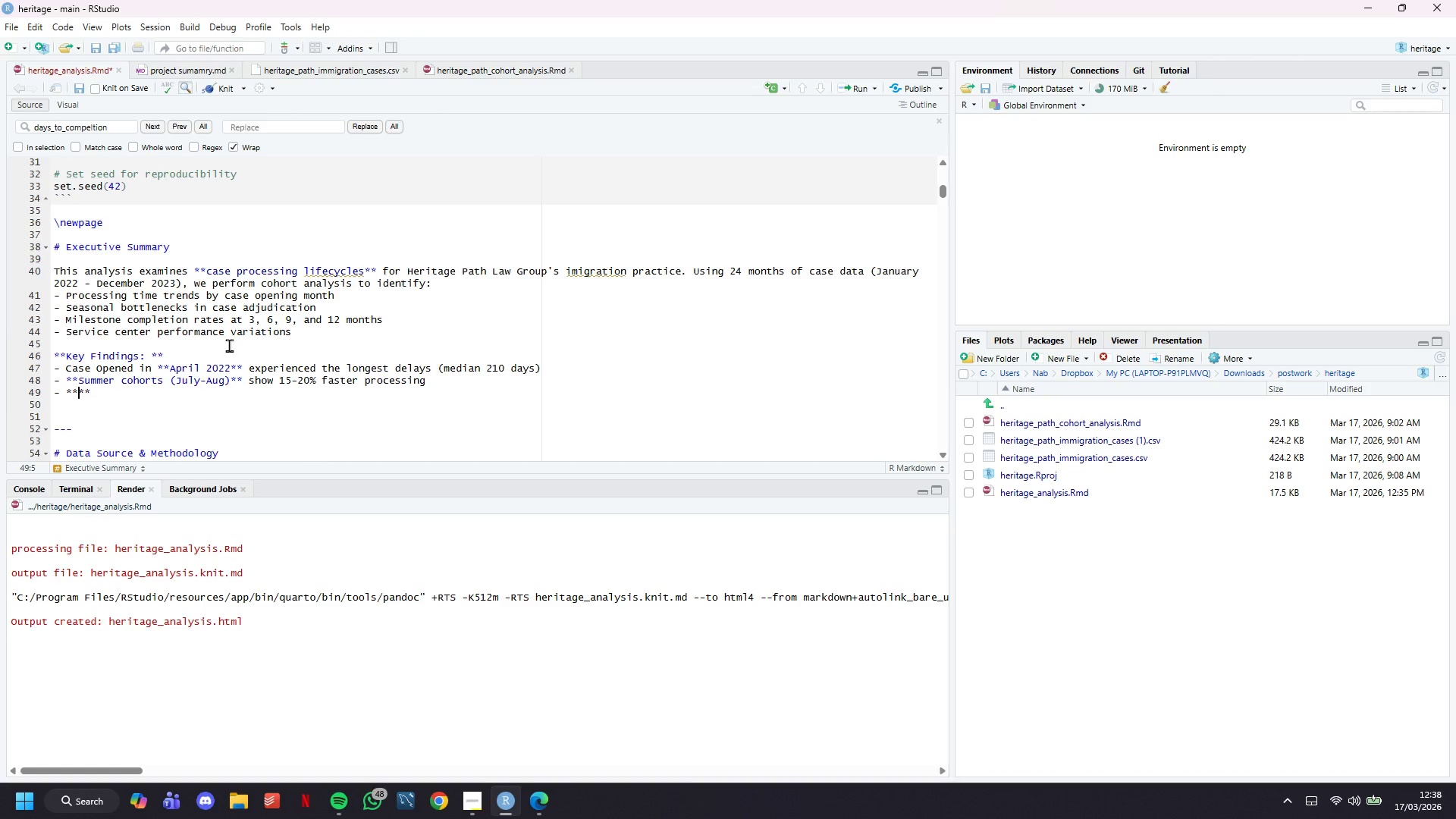 
 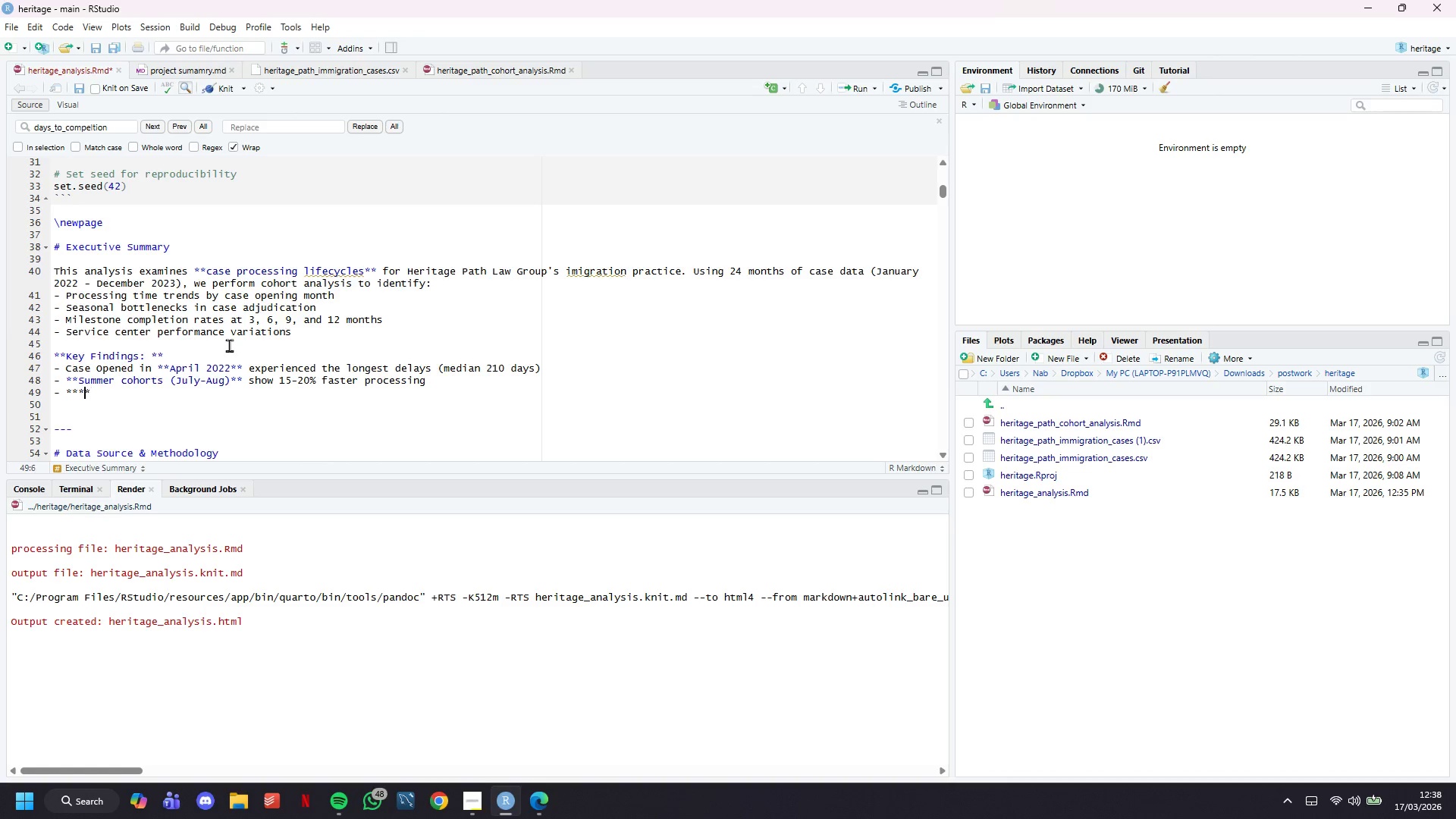 
key(ArrowLeft)
 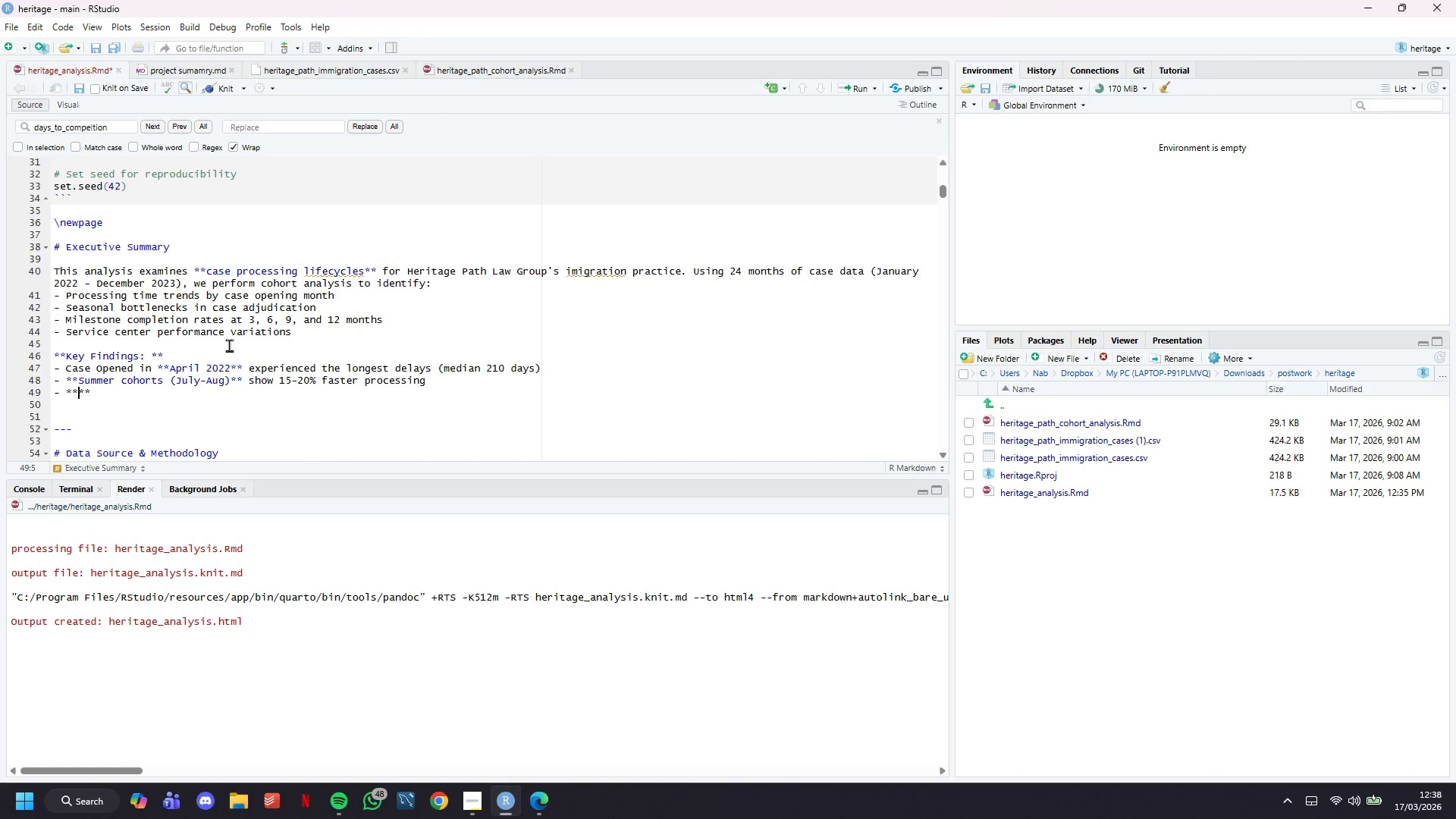 
key(ArrowLeft)
 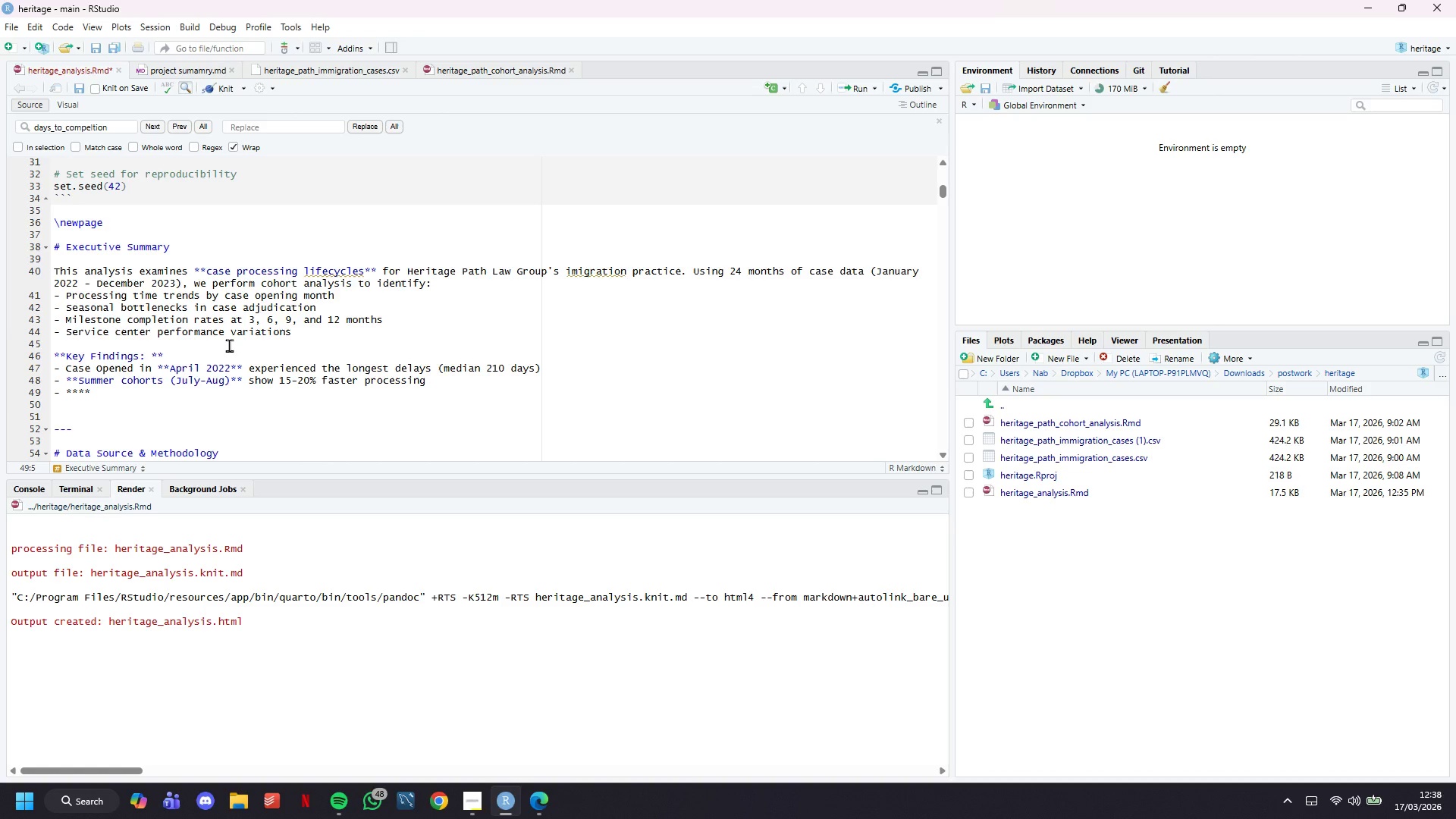 
type(RFE issuance)
 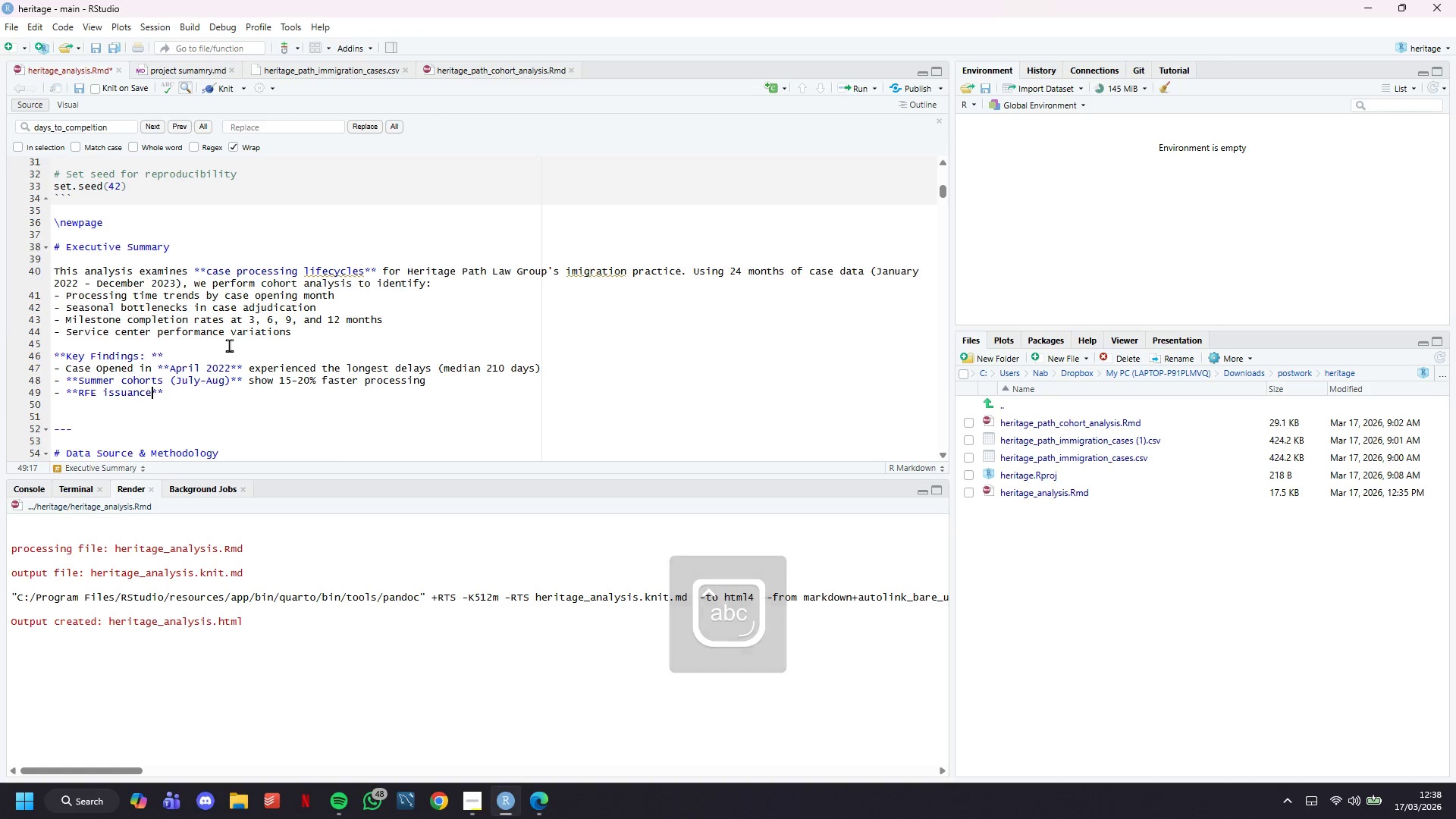 
key(ArrowRight)
 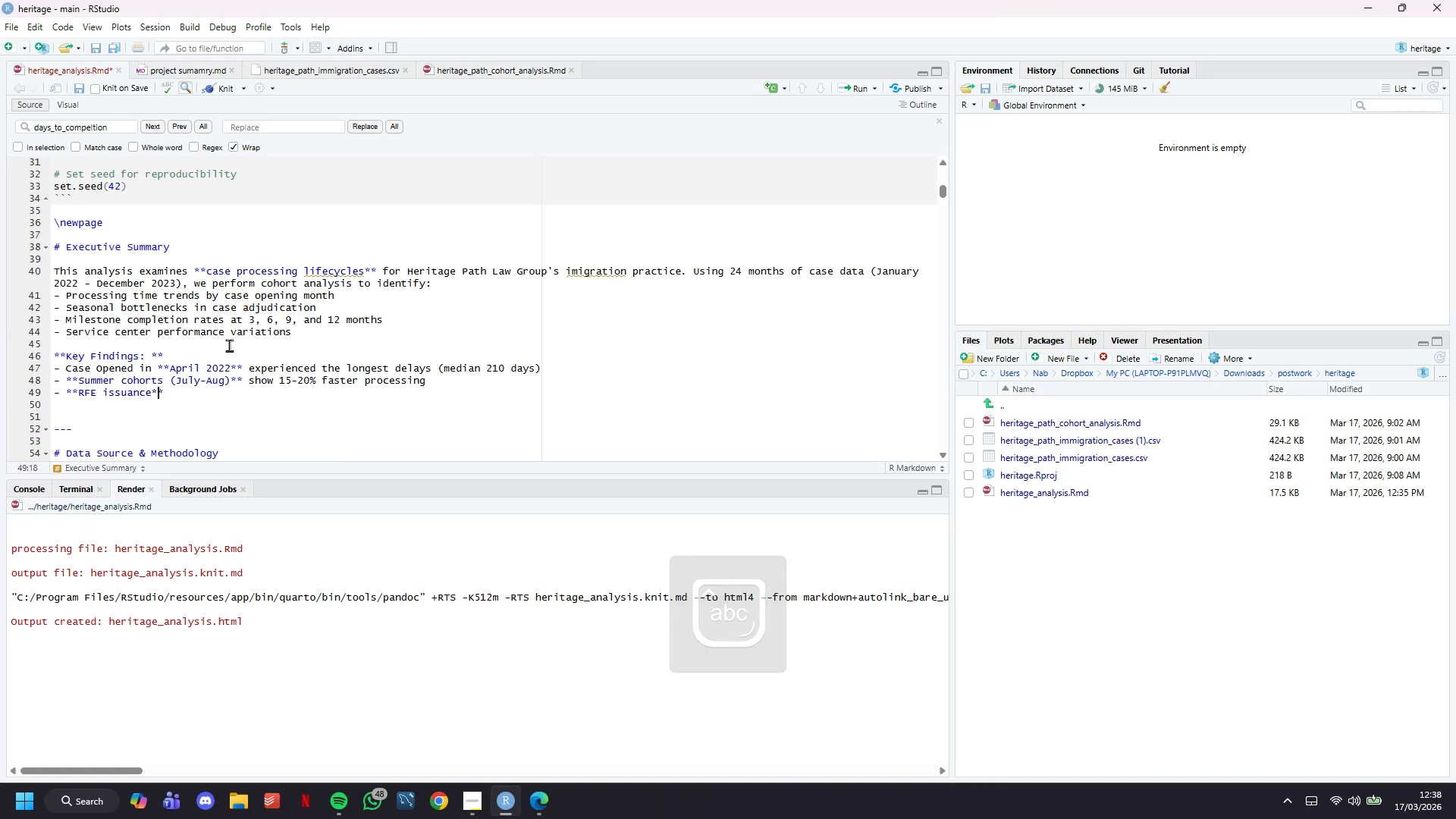 
key(ArrowRight)
 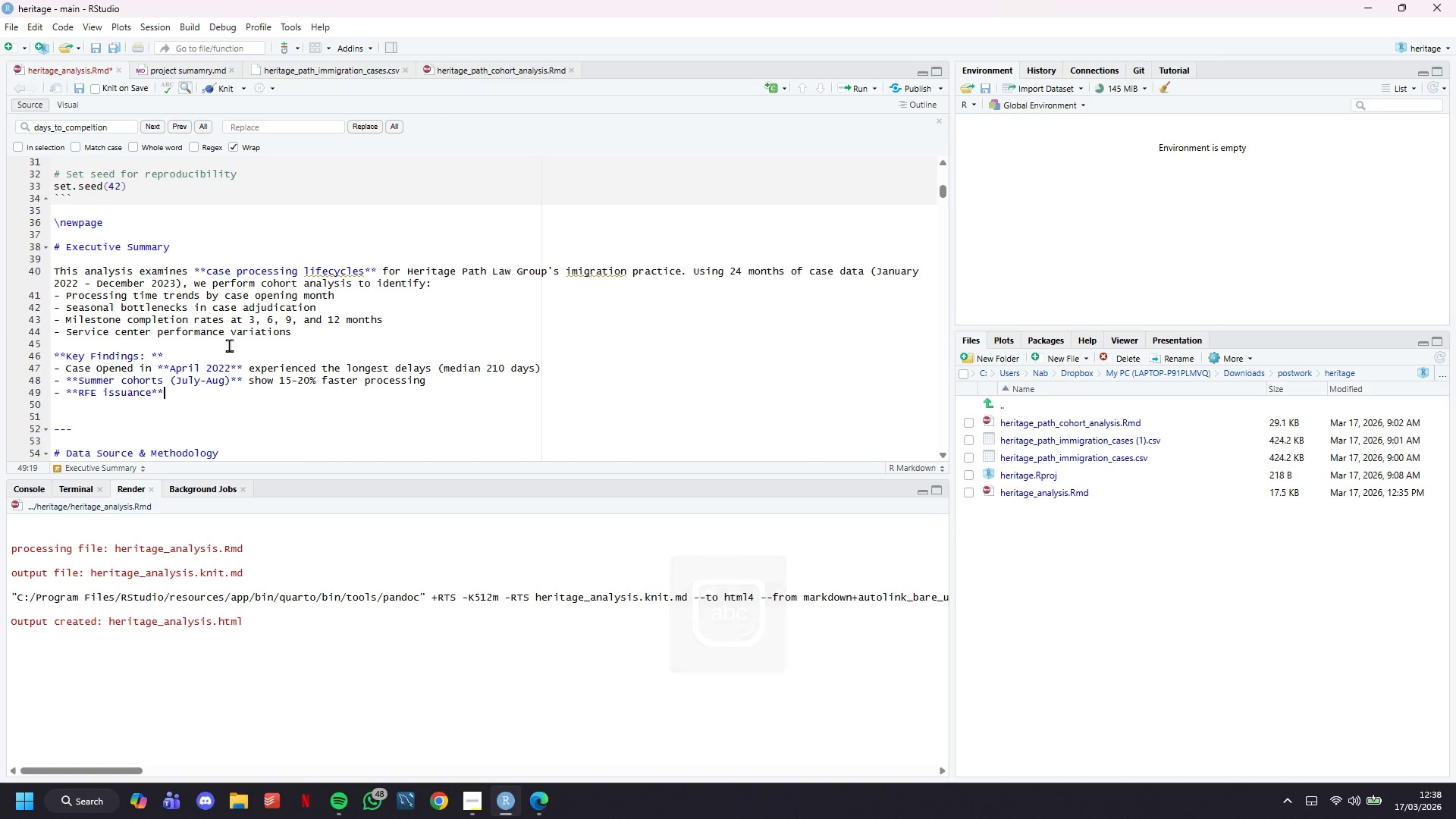 
type( adds an average of ****)
 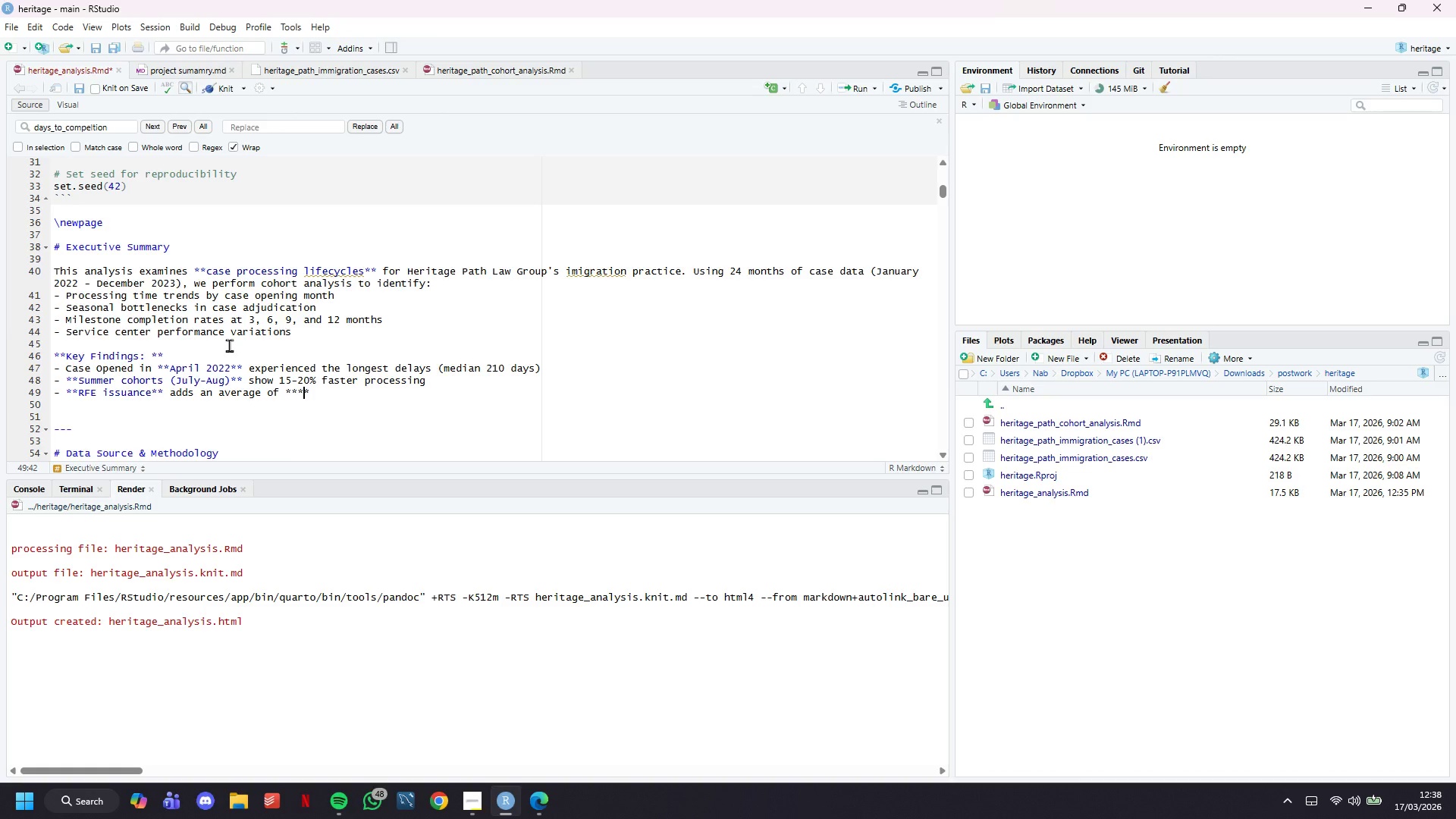 
 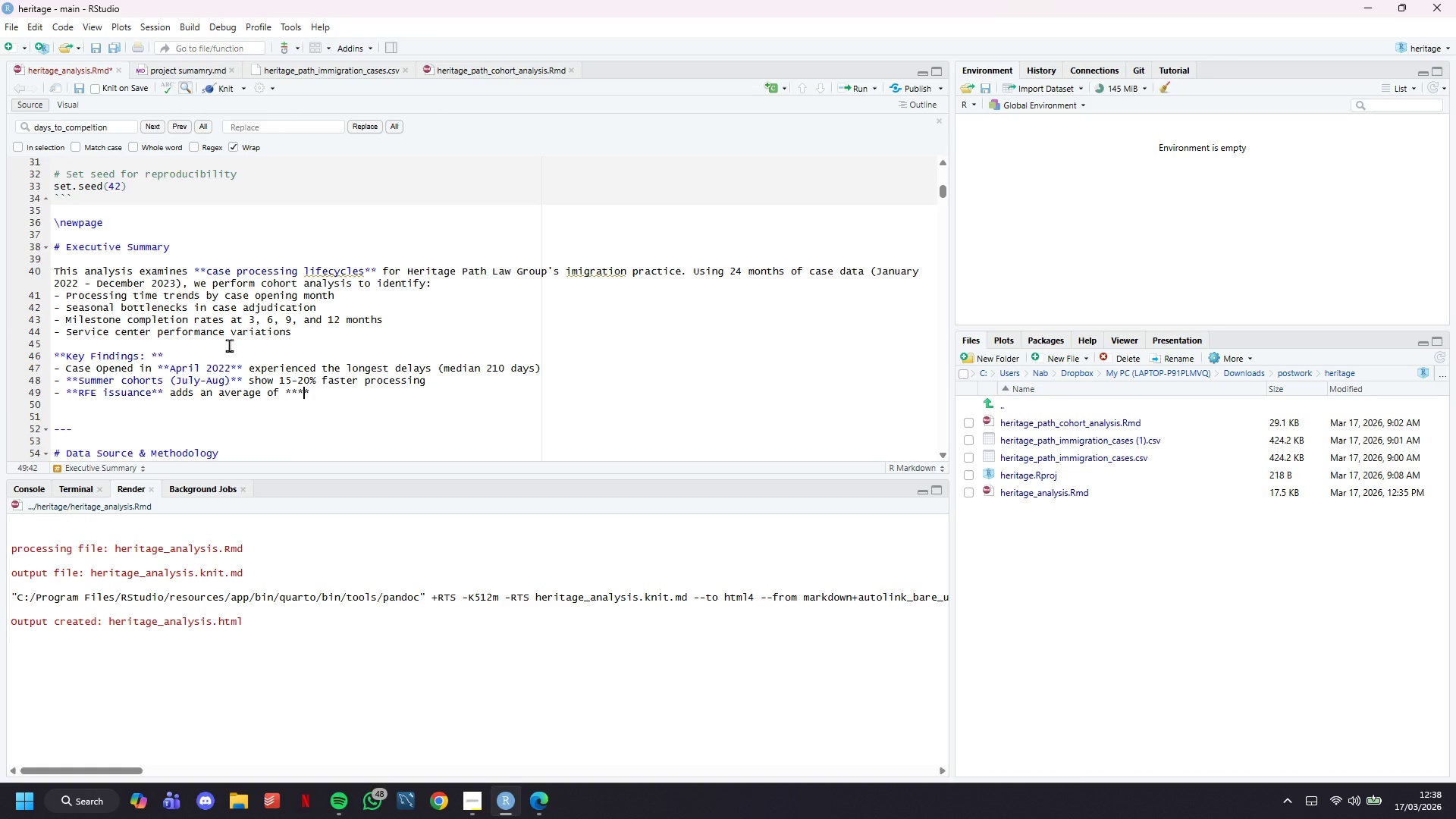 
key(ArrowLeft)
 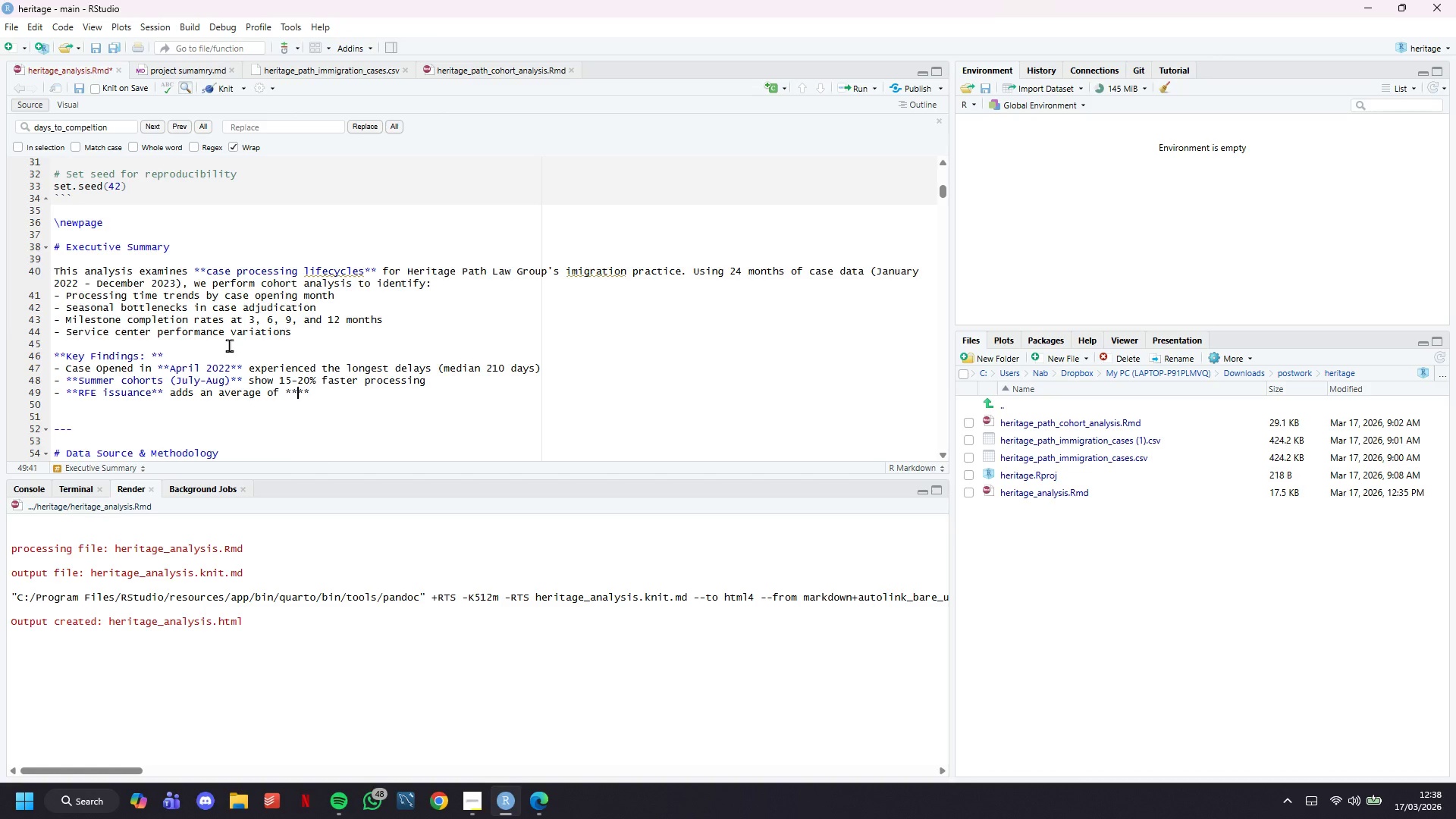 
key(ArrowLeft)
 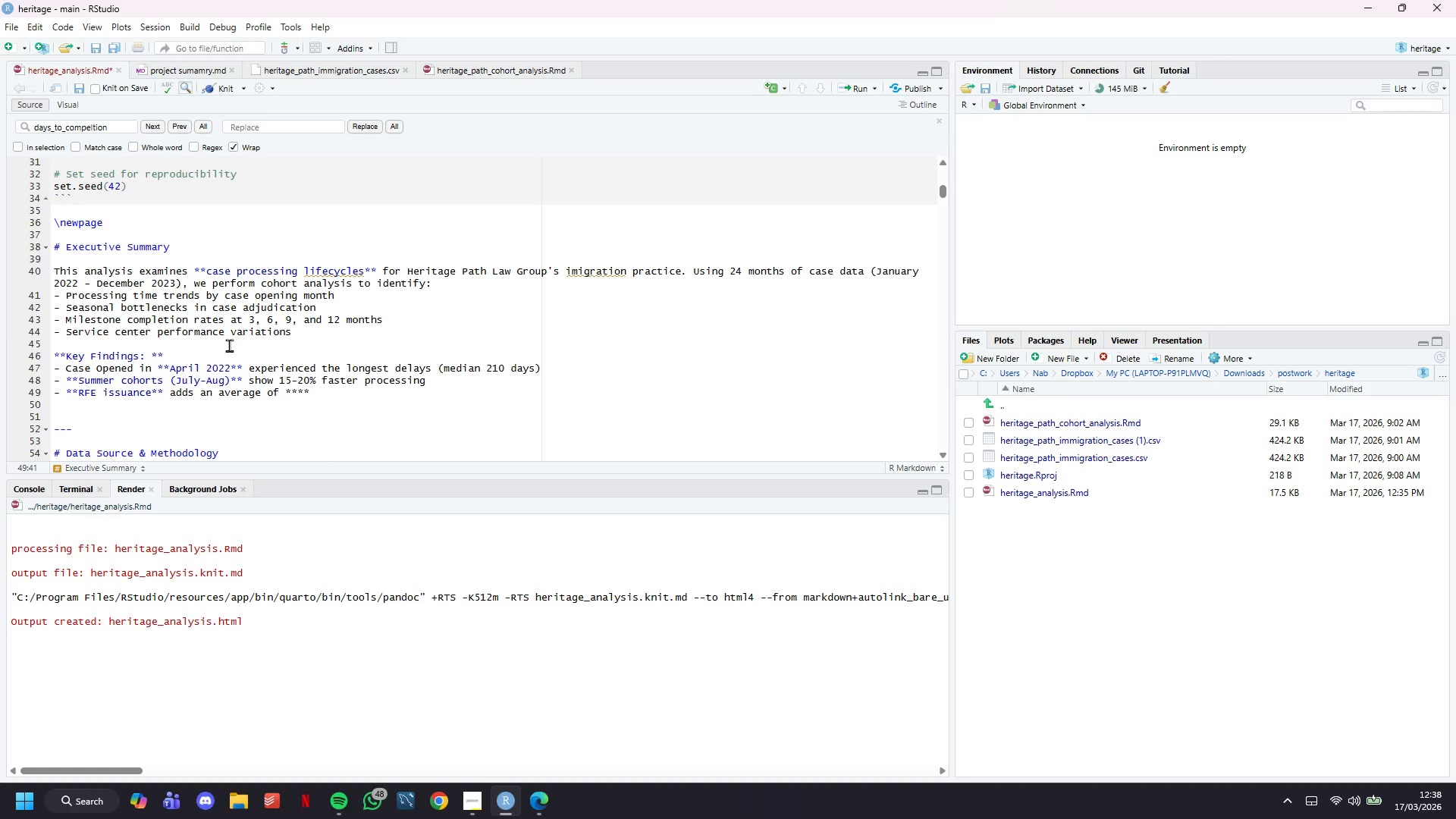 
type(78 days)
 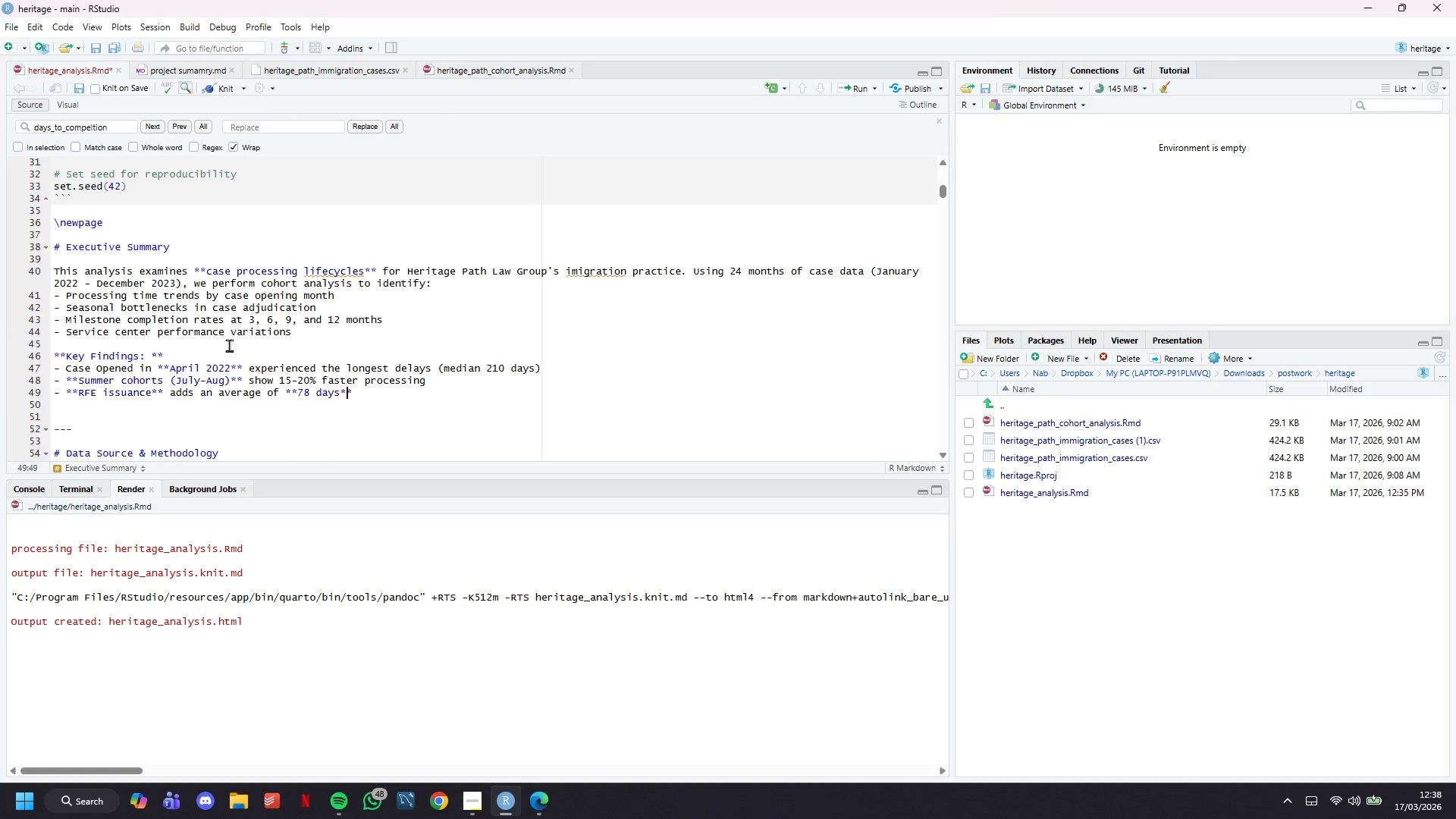 
hold_key(key=ArrowRight, duration=0.33)
 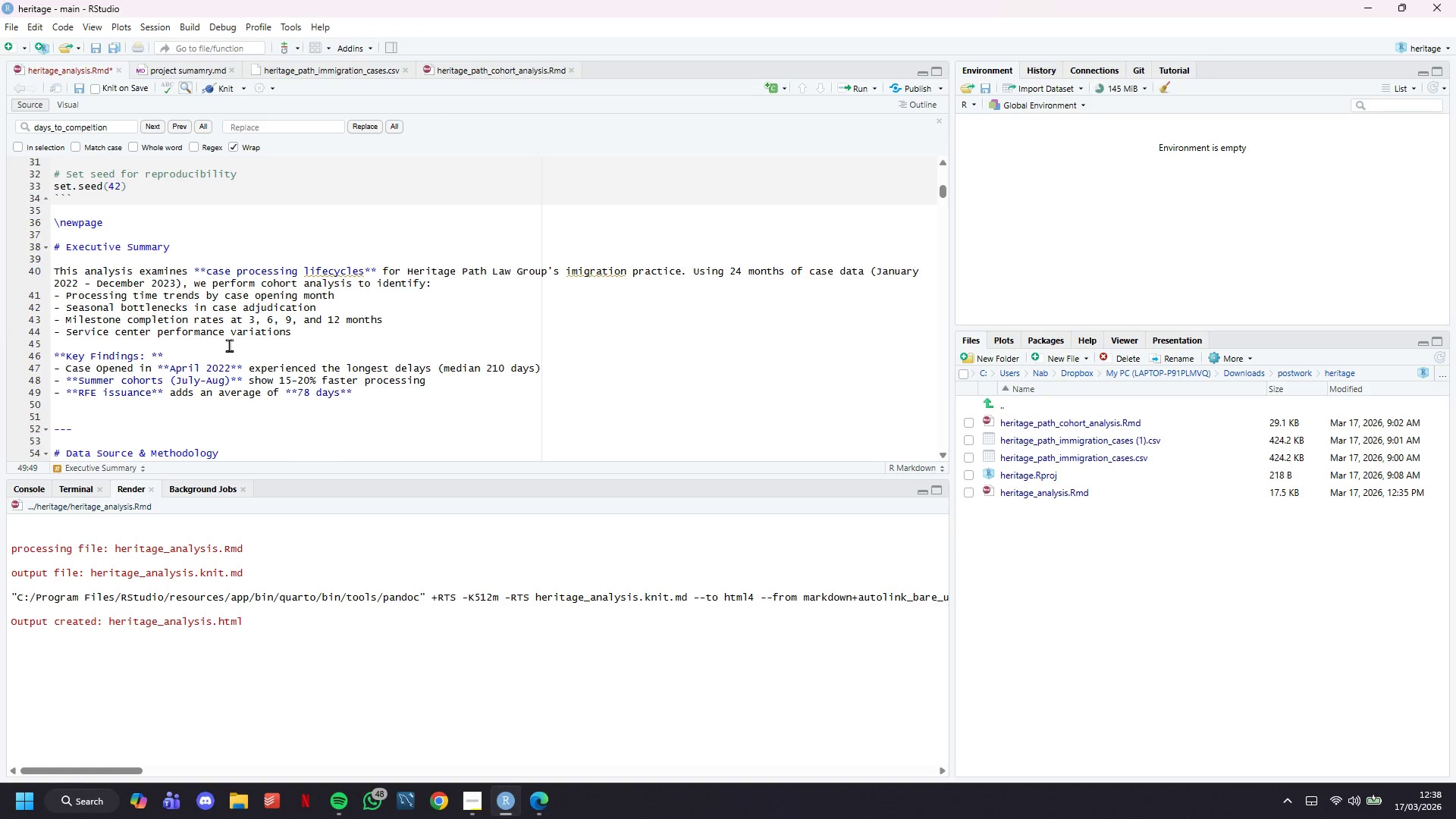 
key(ArrowRight)
 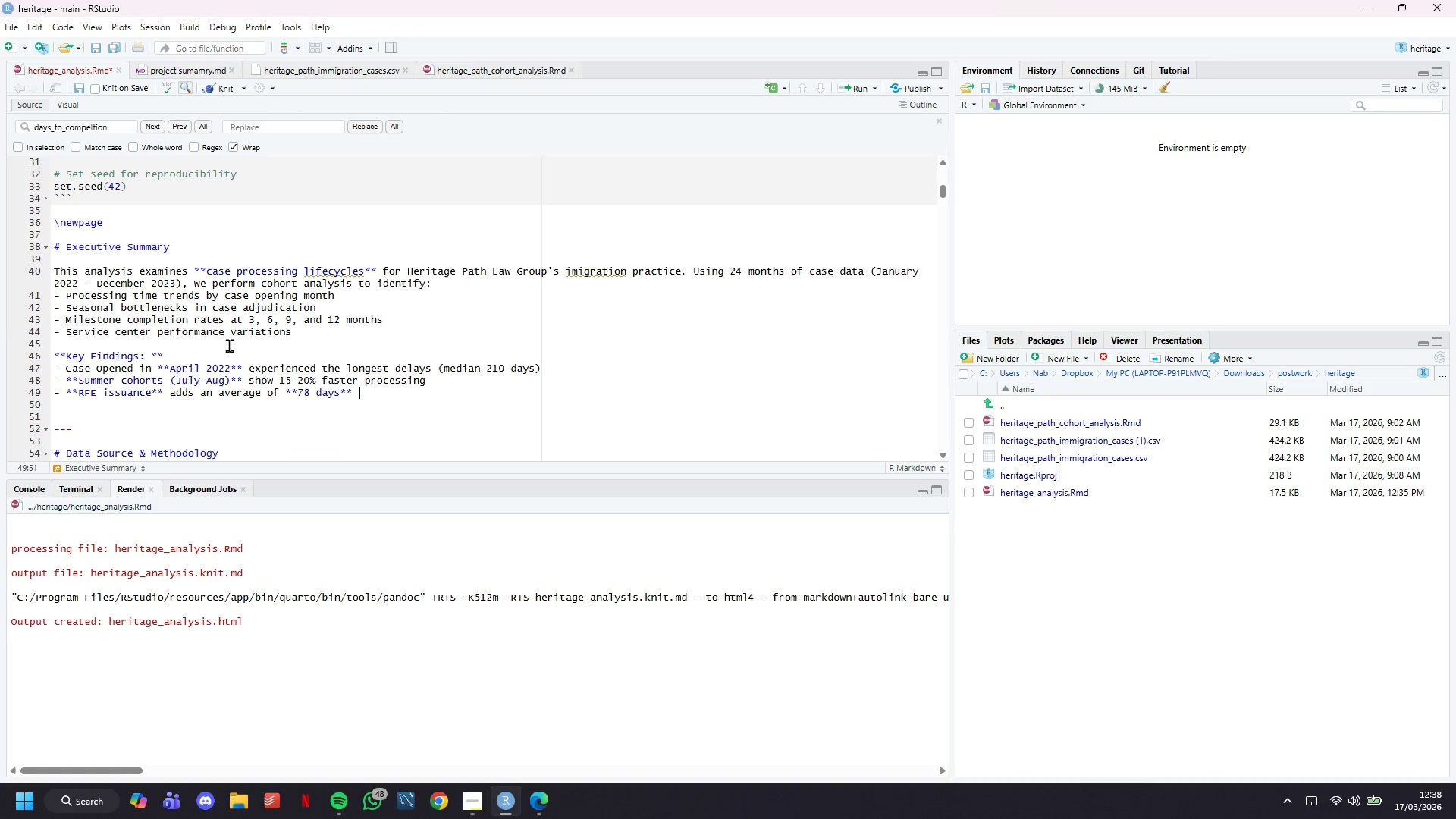 
type( to case lifecycle)
 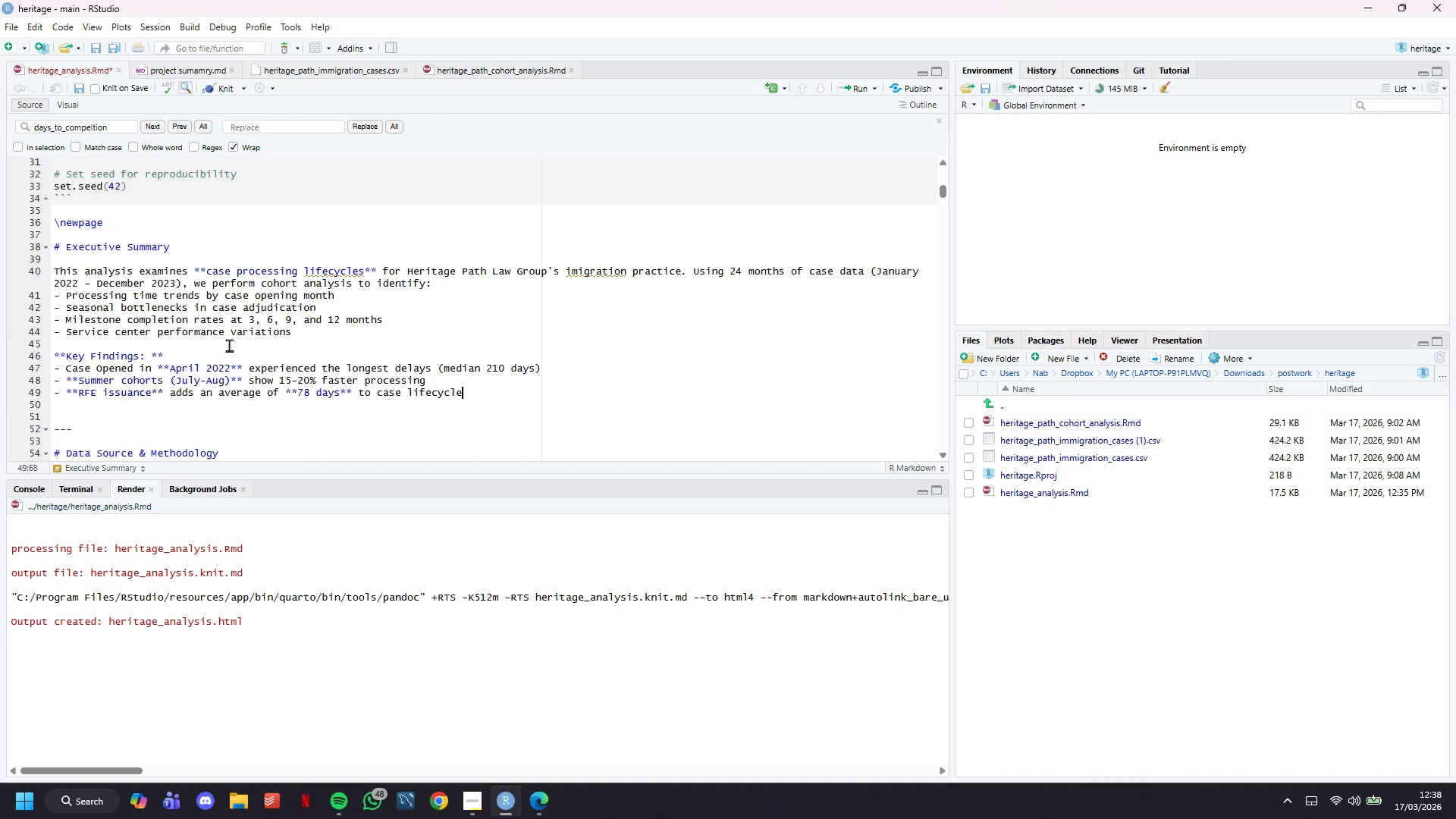 
key(Enter)
 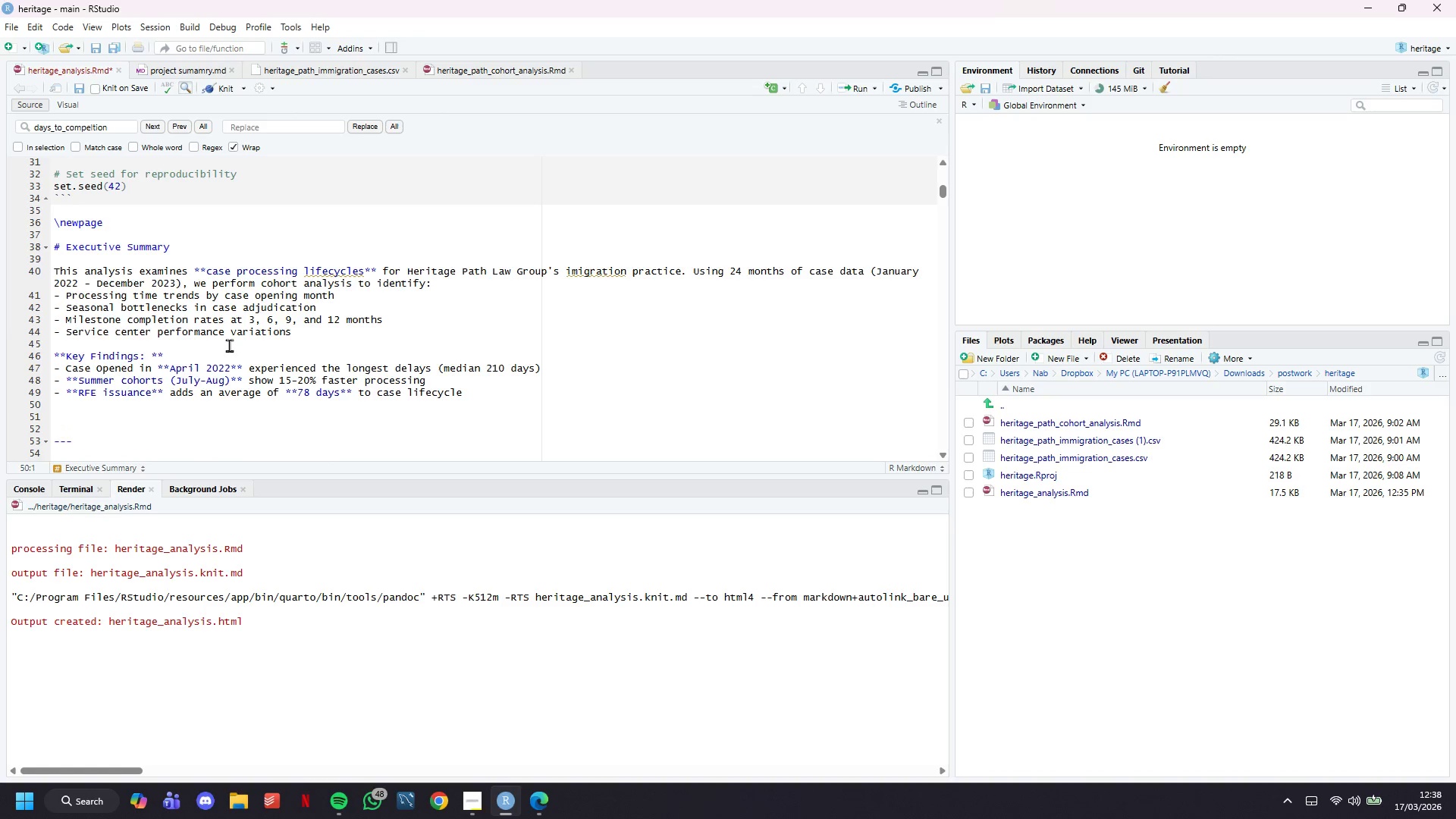 
type(- ****)
 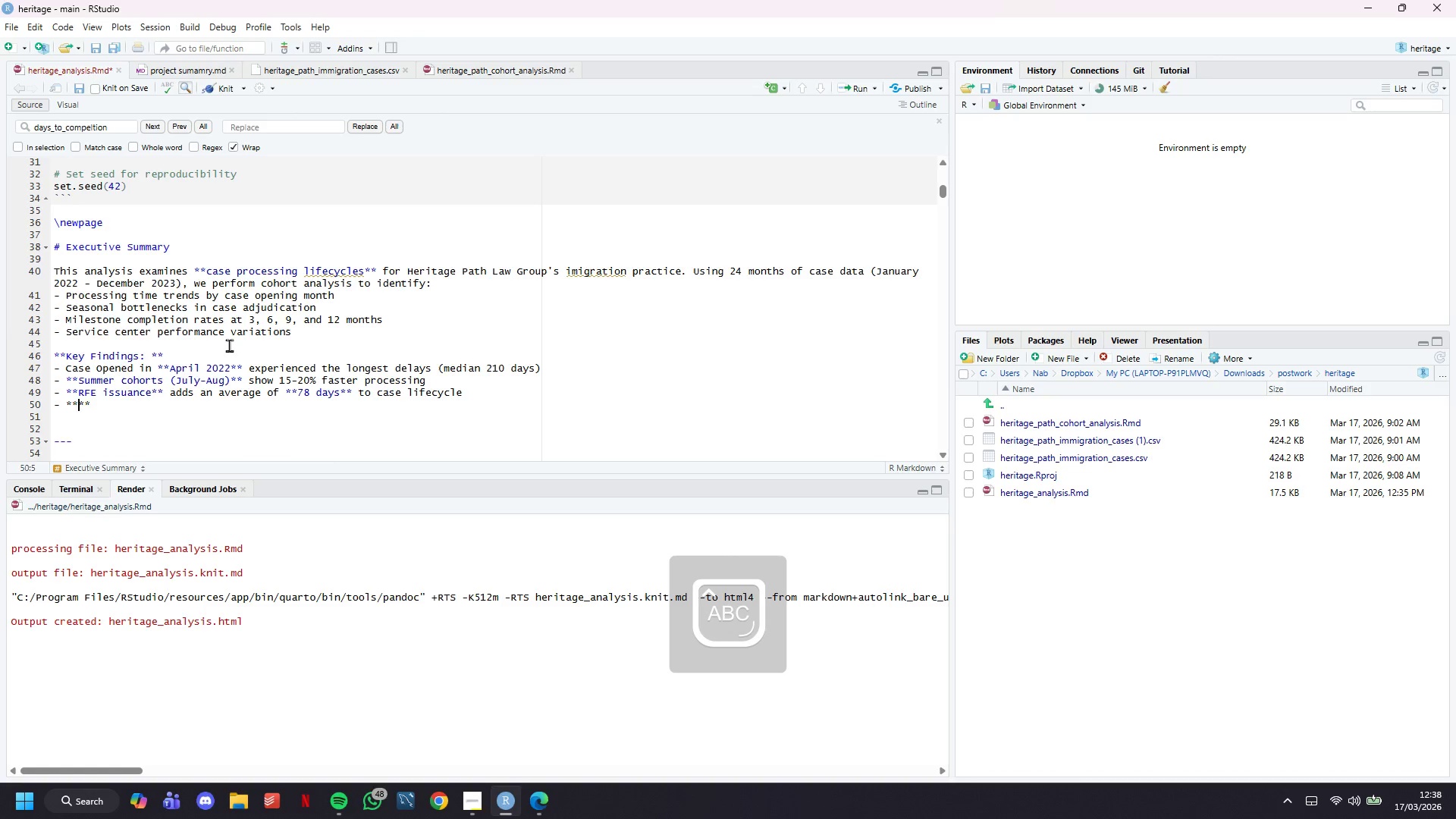 
 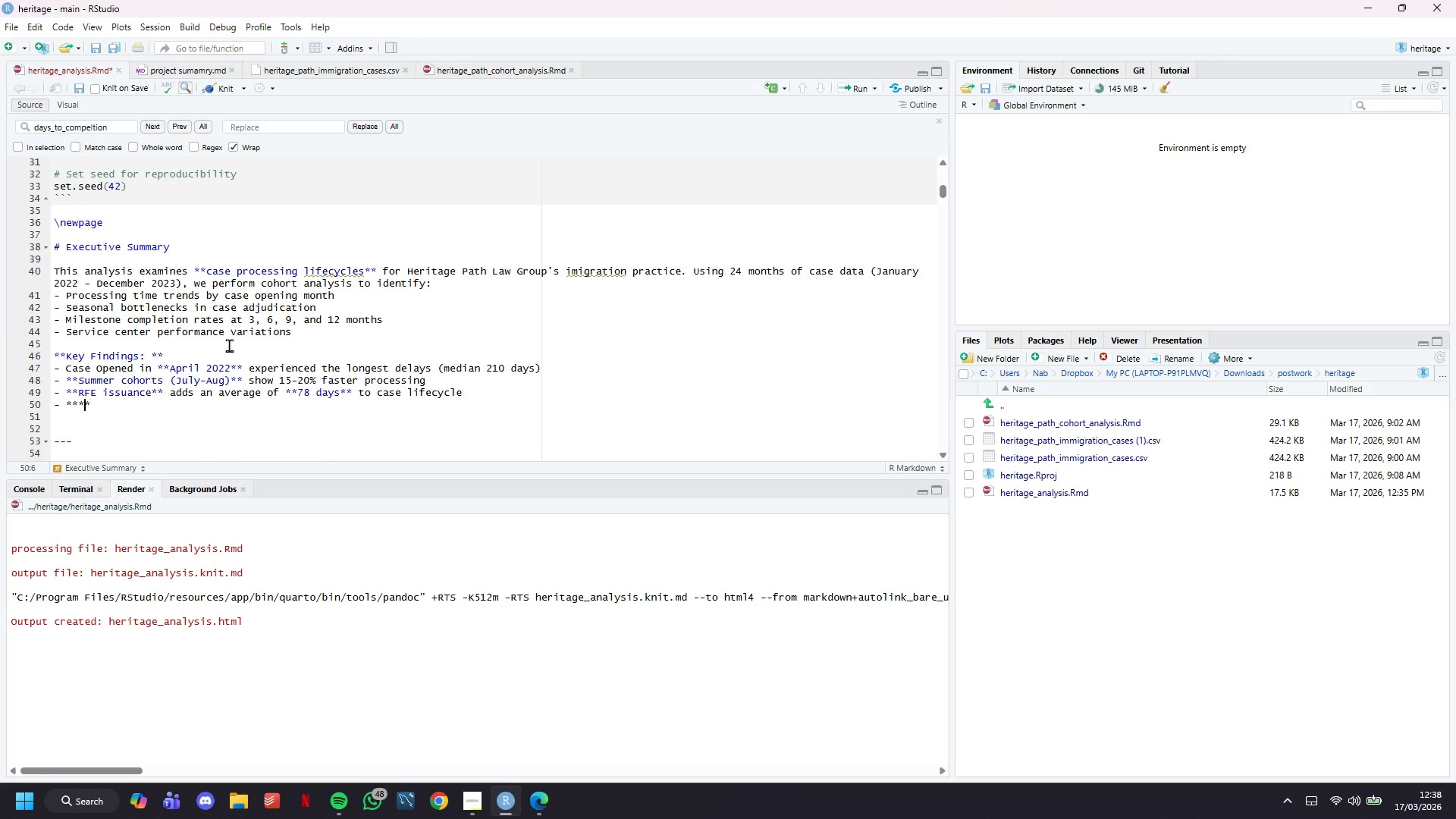 
key(ArrowLeft)
 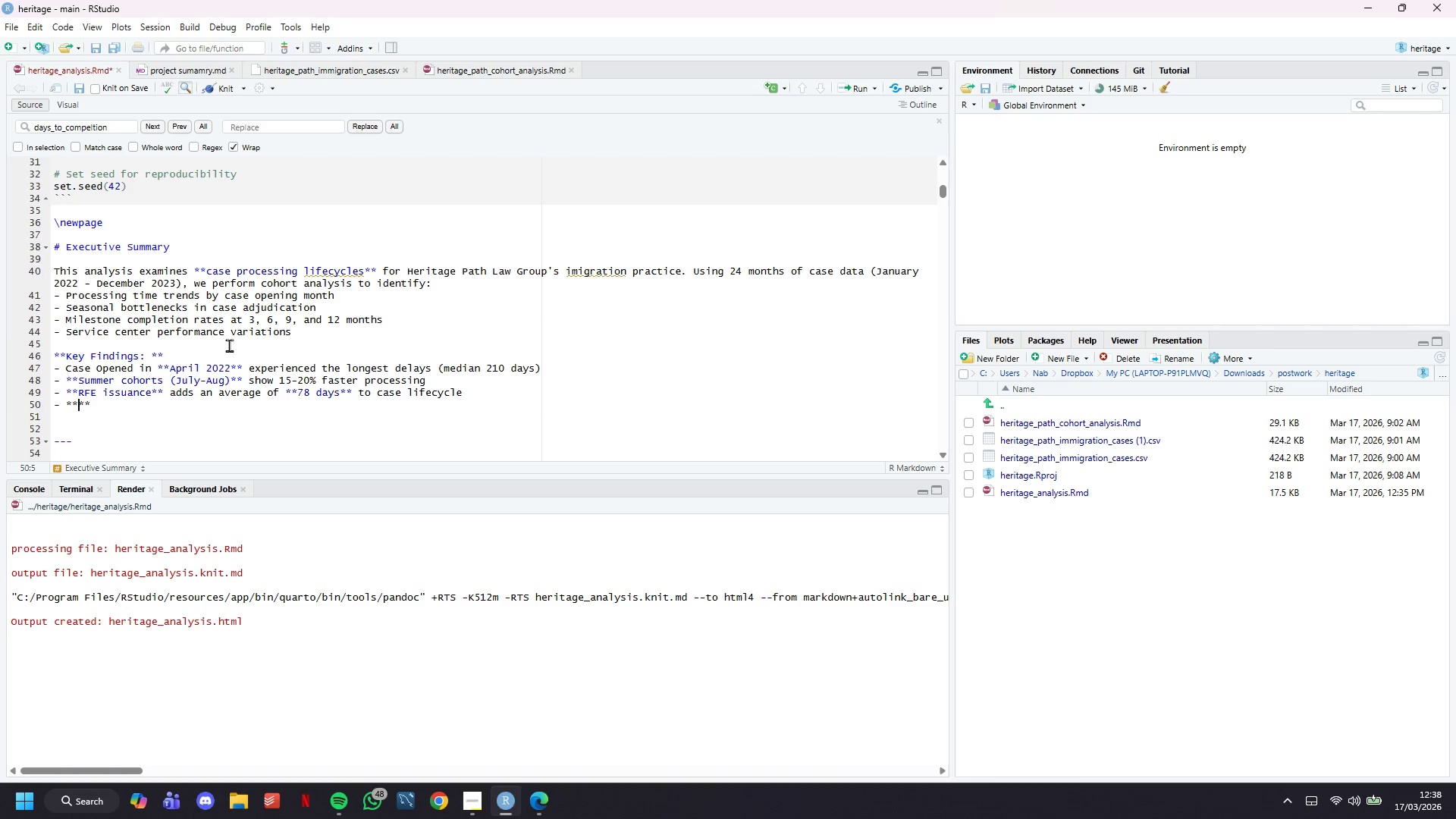 
key(ArrowLeft)
 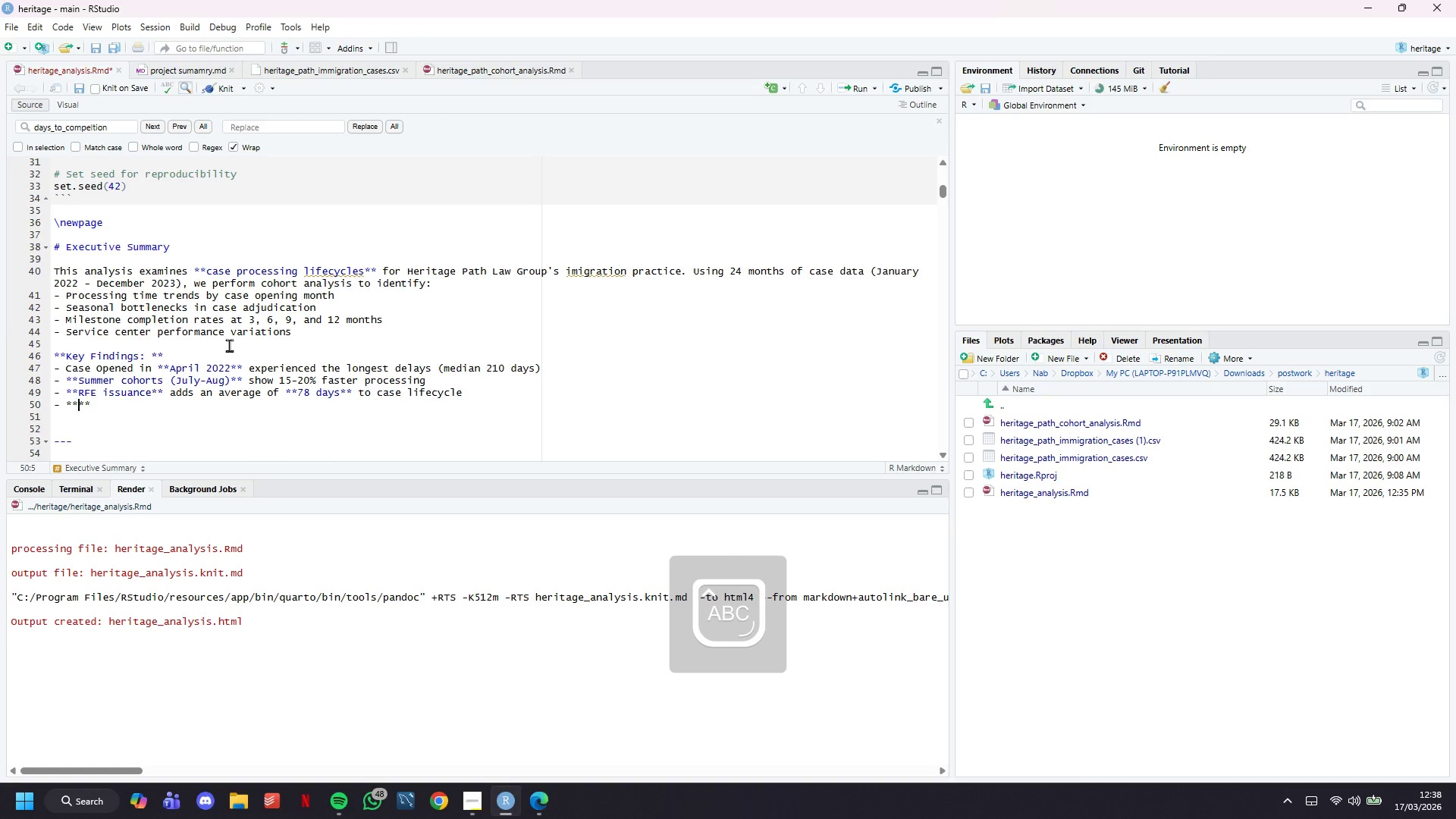 
type(California Service Center)
 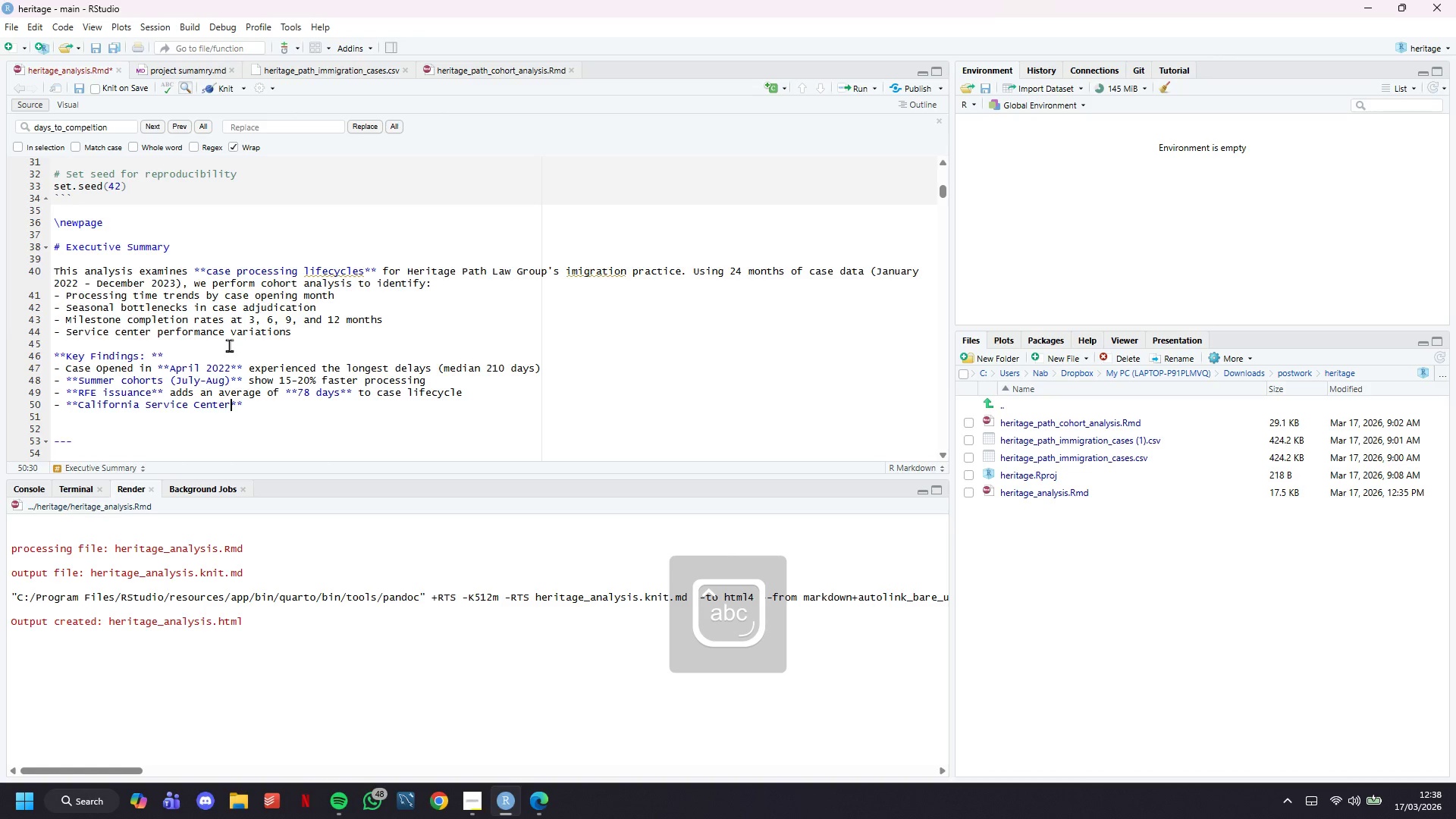 
key(ArrowRight)
 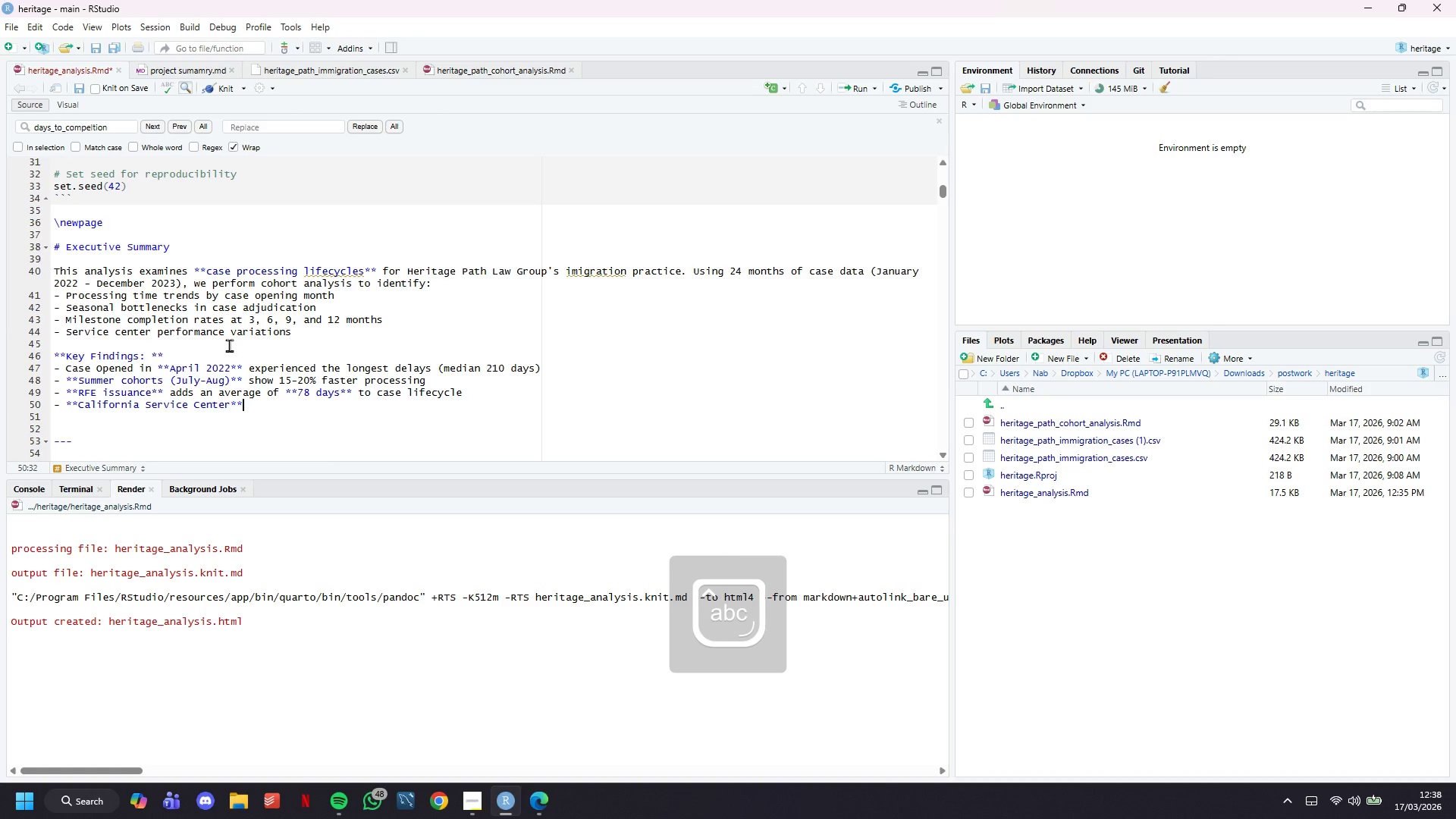 
key(ArrowRight)
 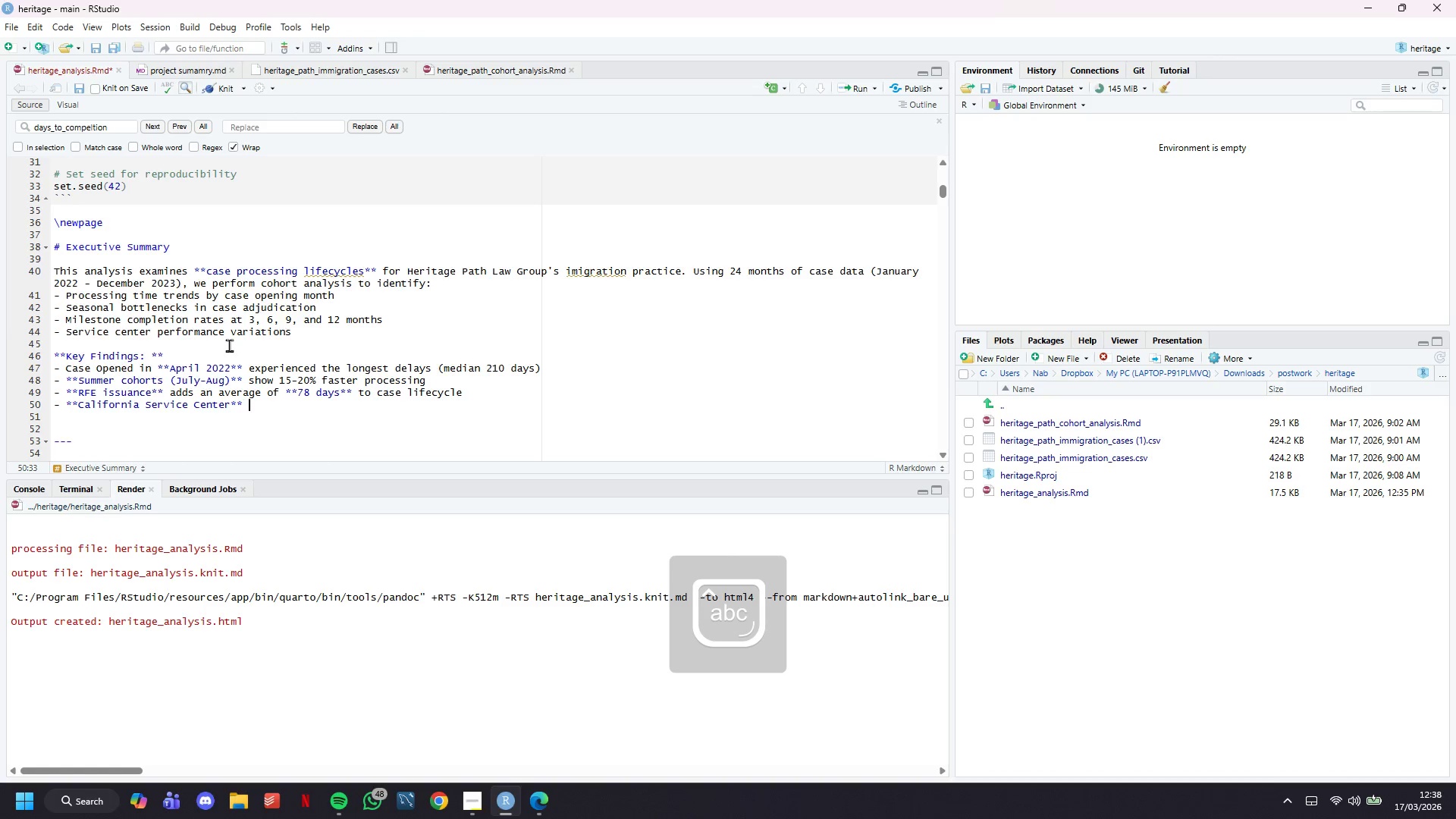 
type( processes 18% slower than Nbe)
key(Backspace)
key(Backspace)
type(ebraska)
 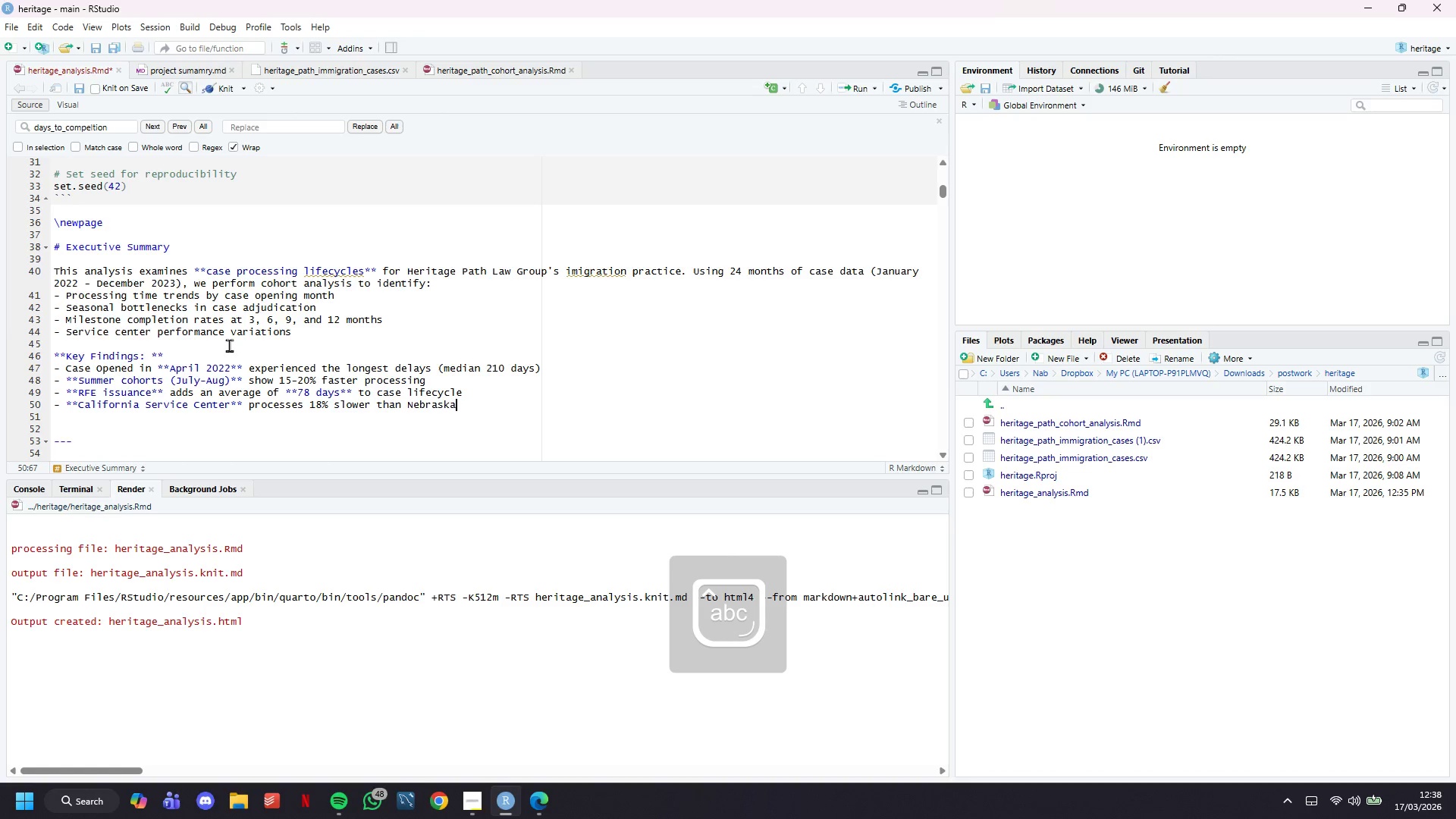 
key(Control+S)
 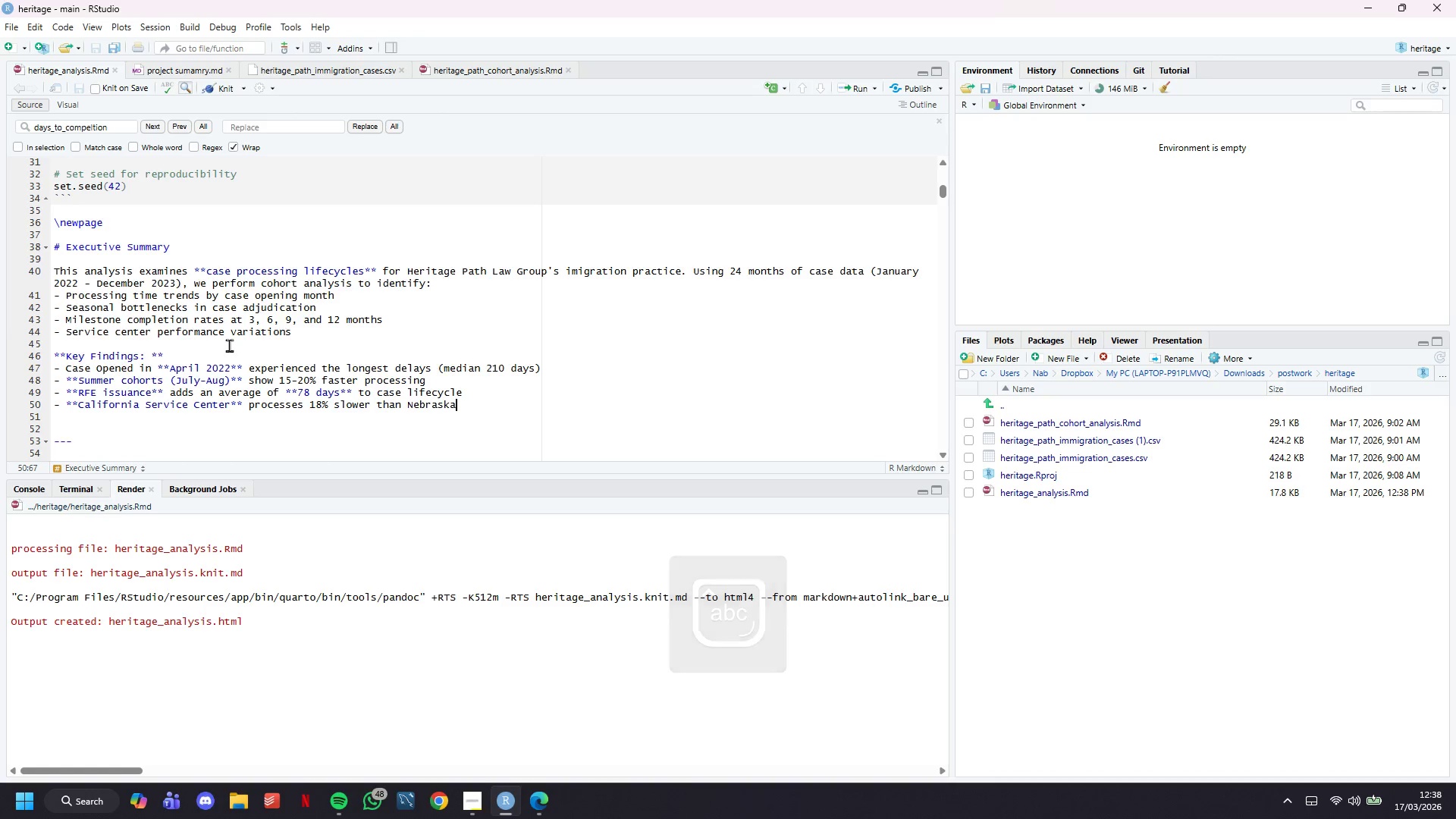 
key(ArrowDown)
 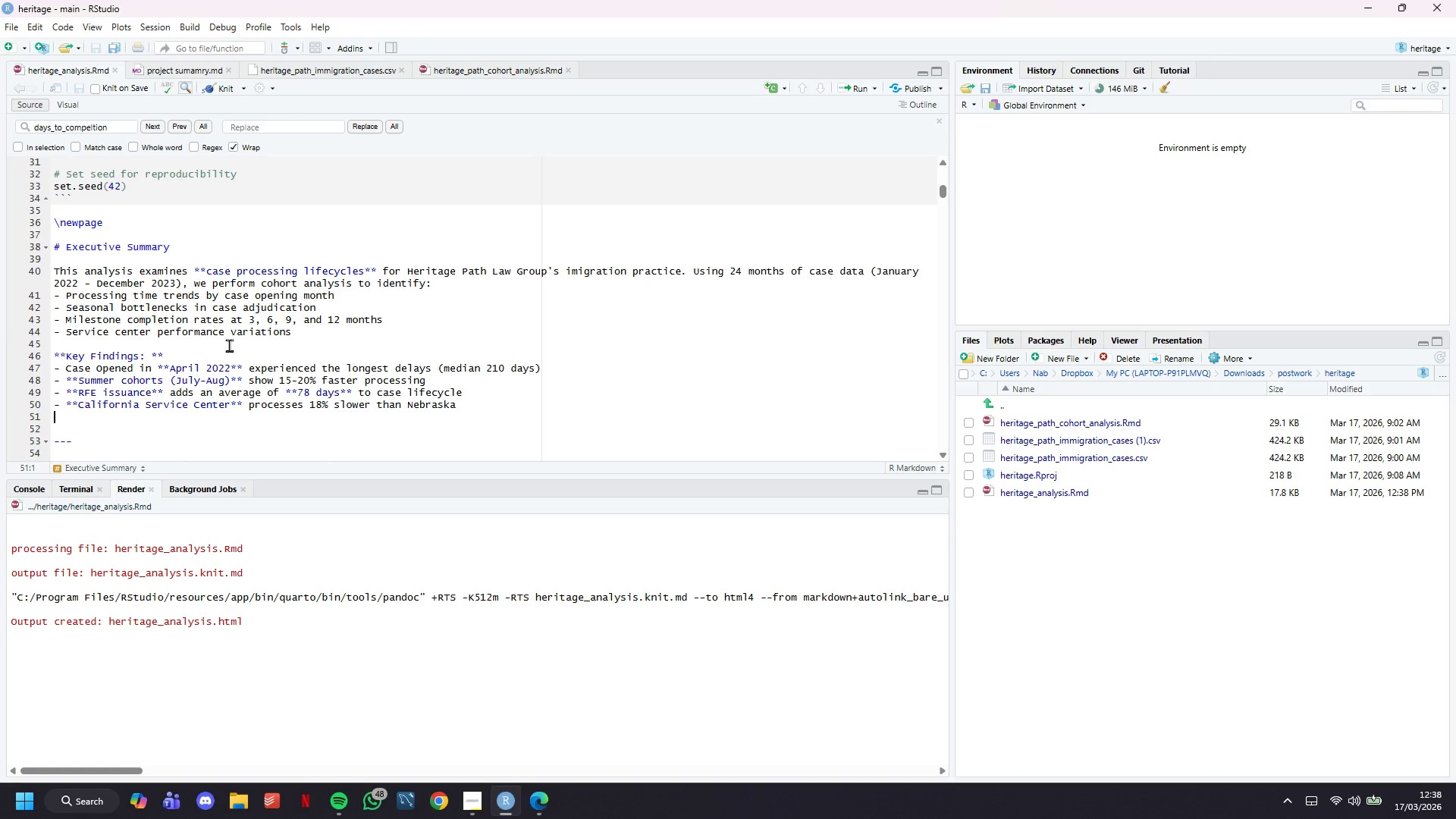 
key(Backspace)
 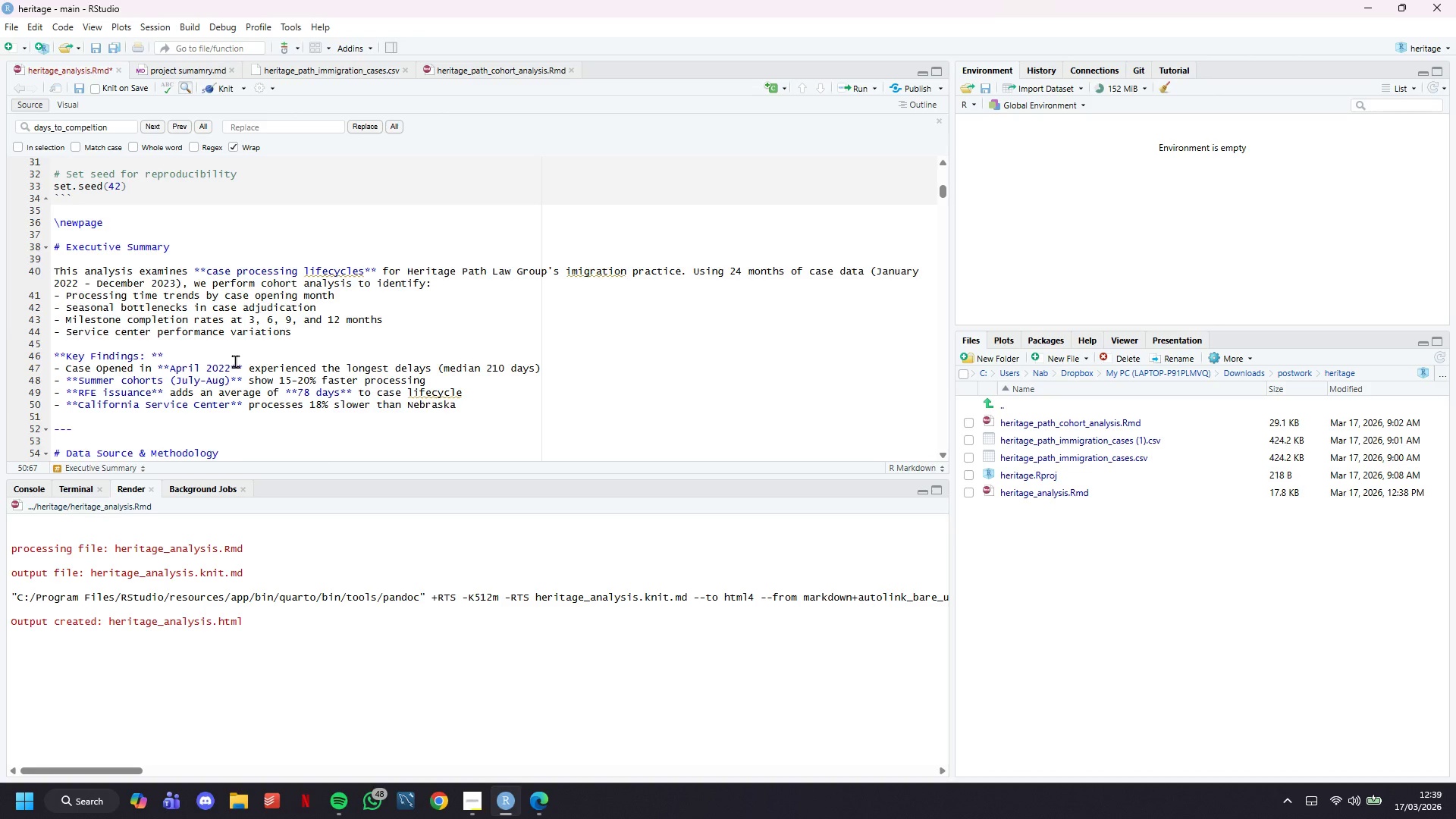 
wait(26.0)
 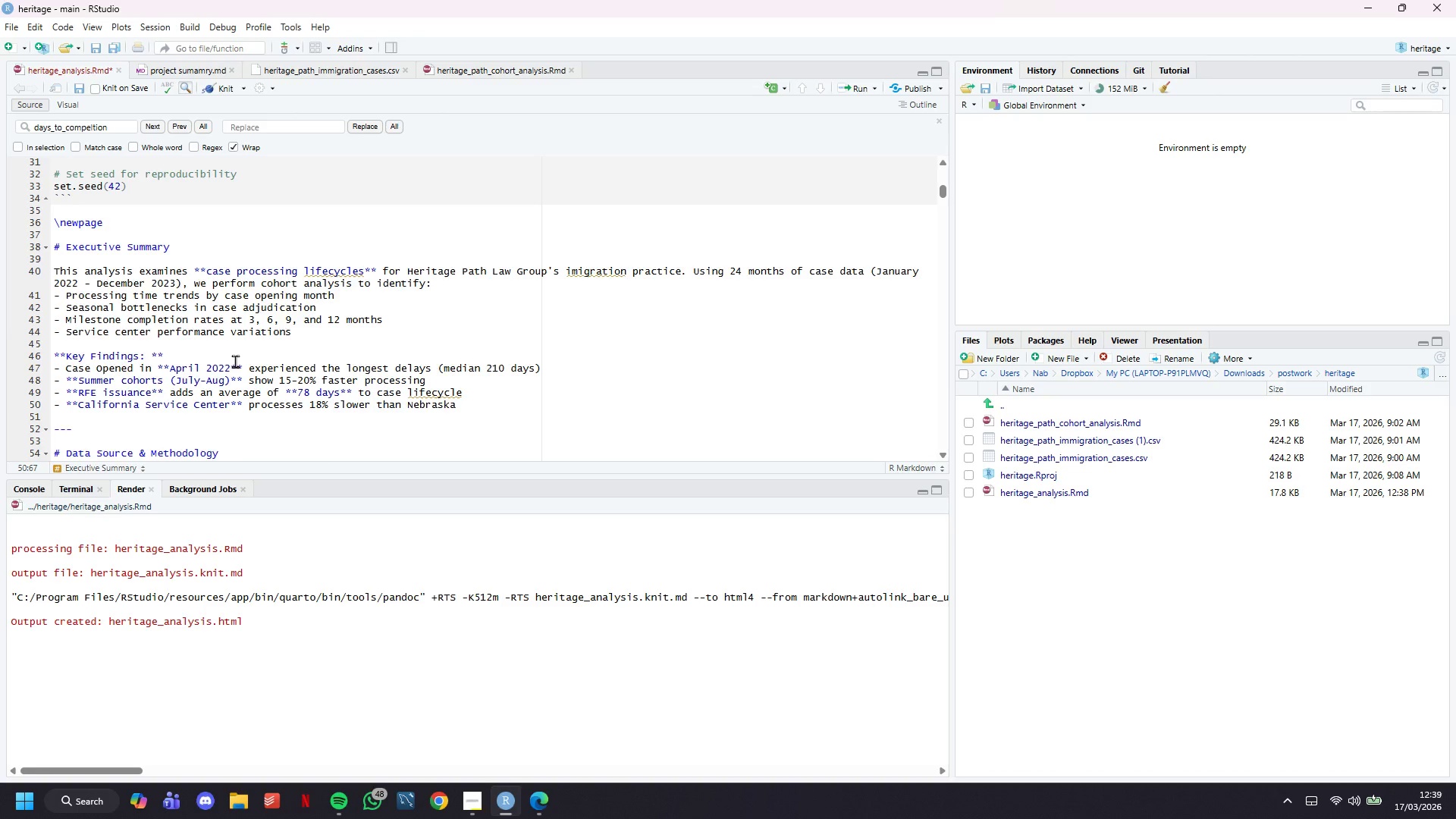 
left_click([21, 31])
 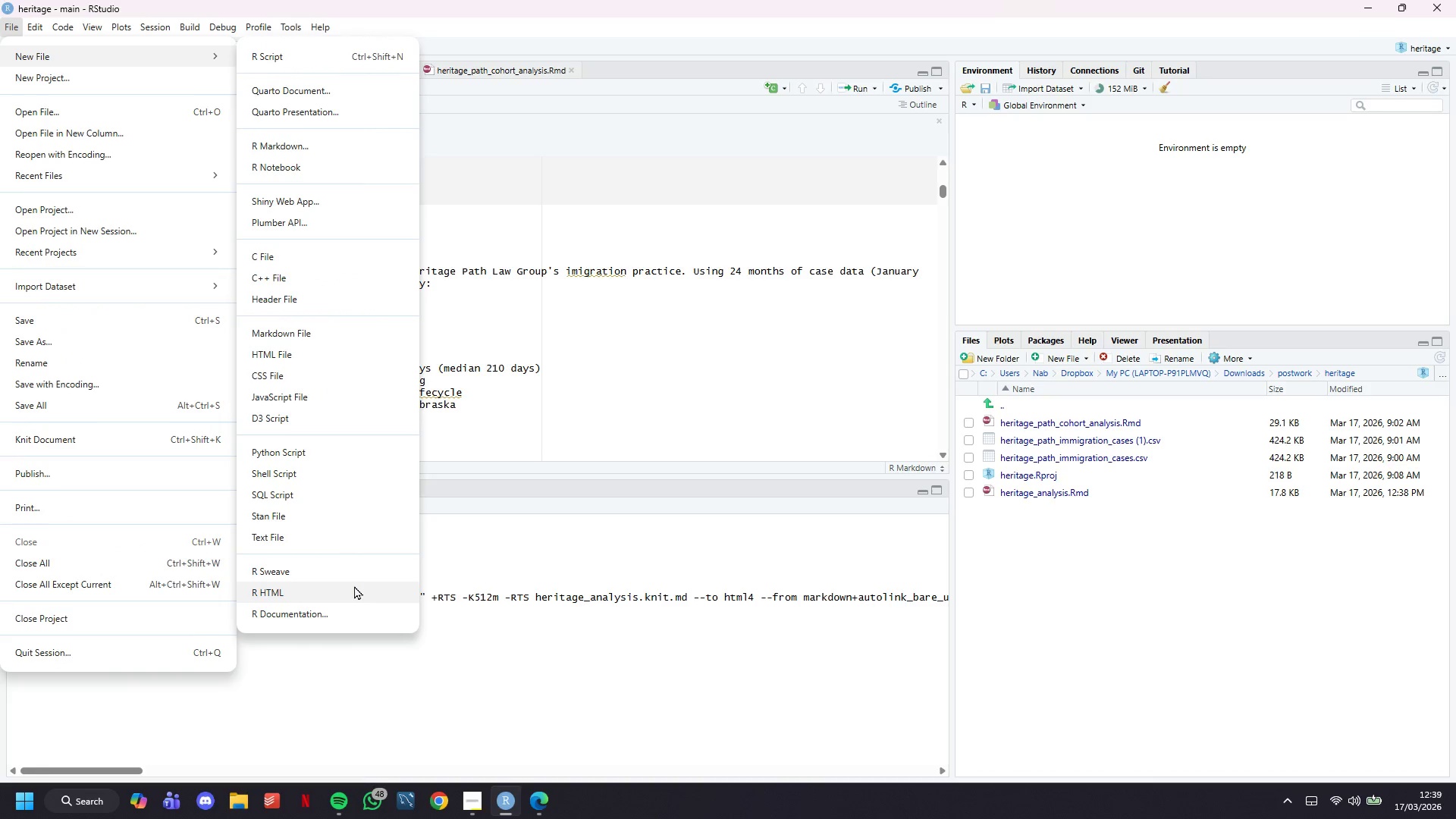 
wait(13.19)
 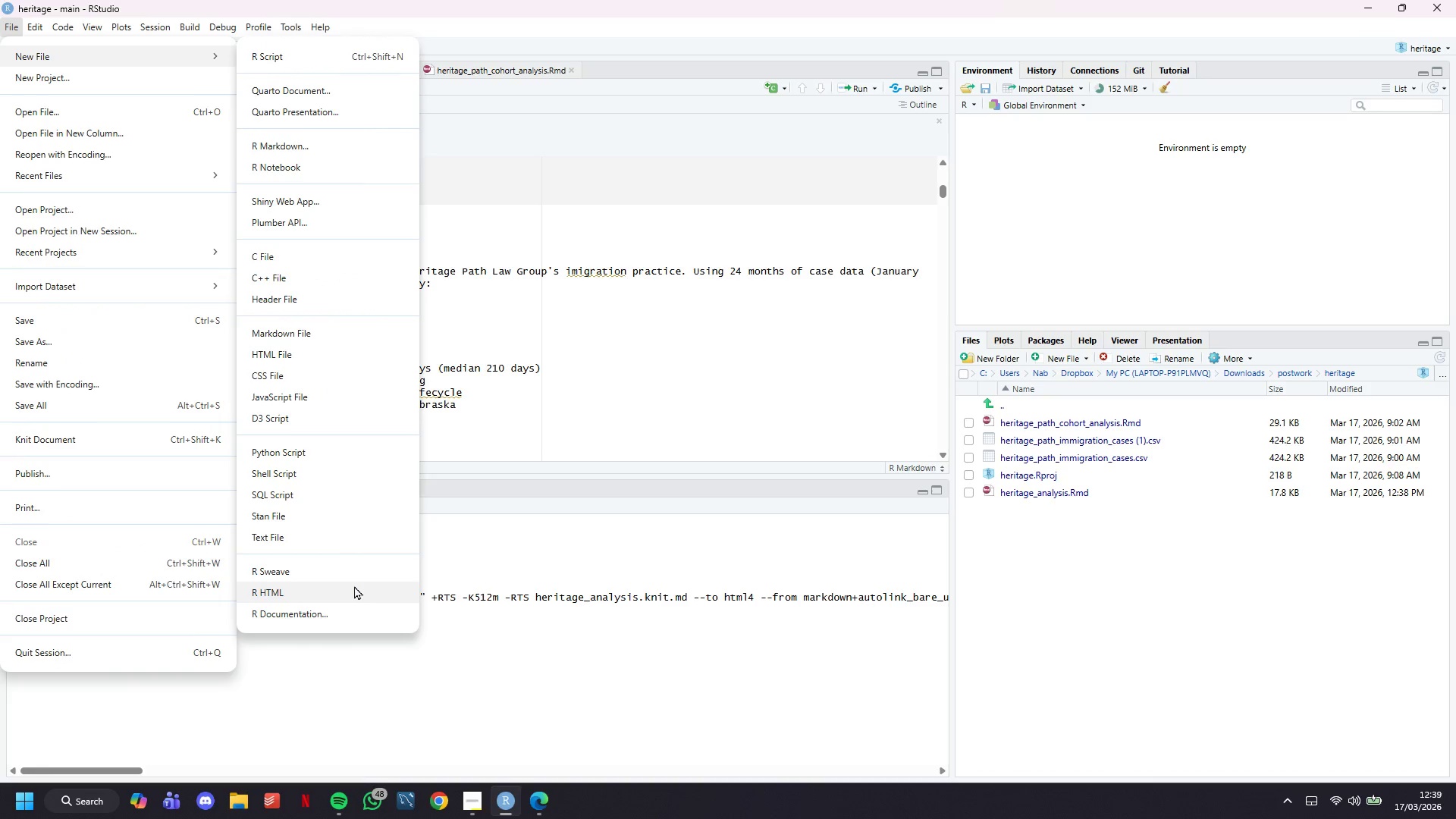 
left_click([480, 252])
 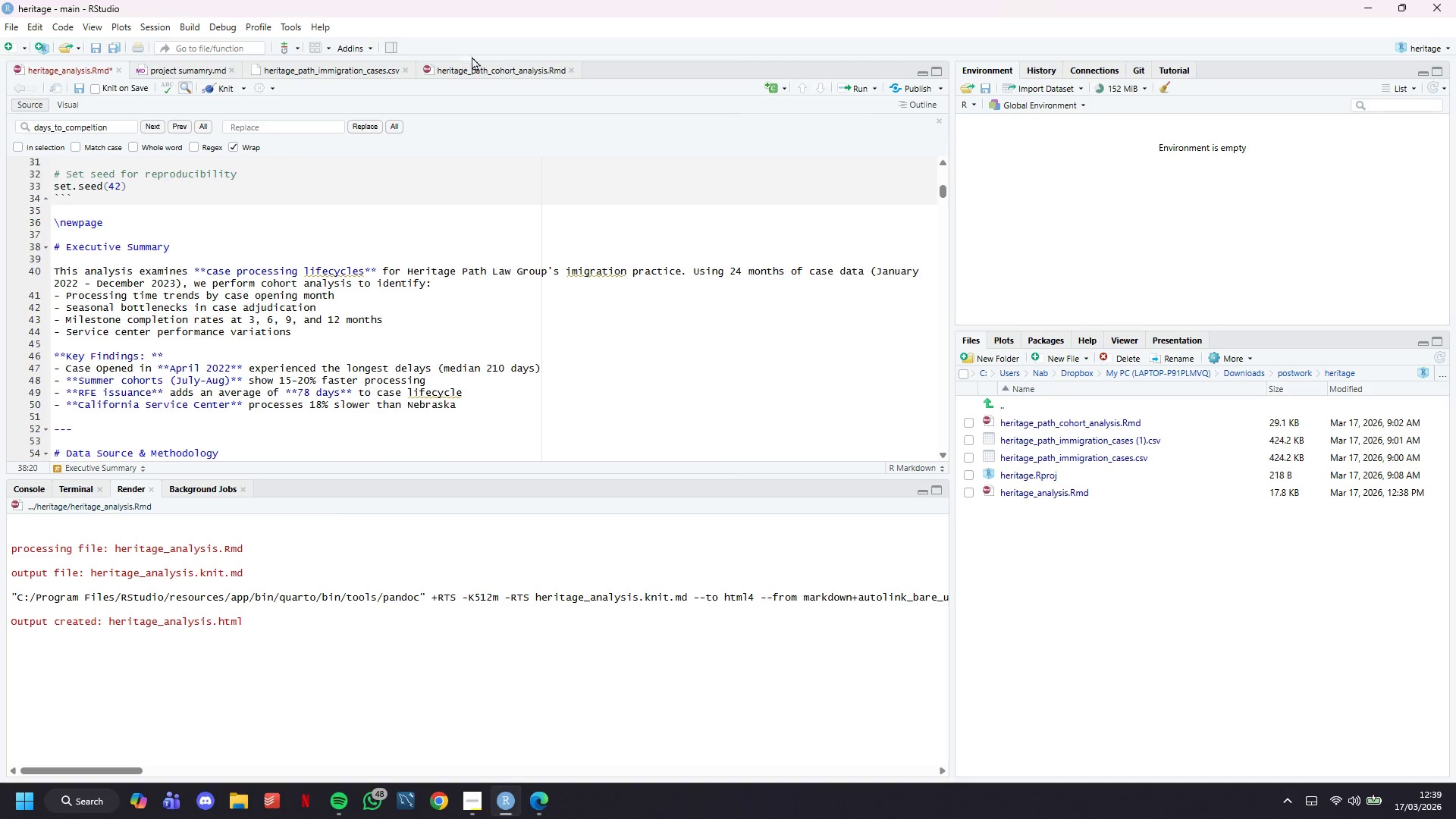 
left_click([486, 73])
 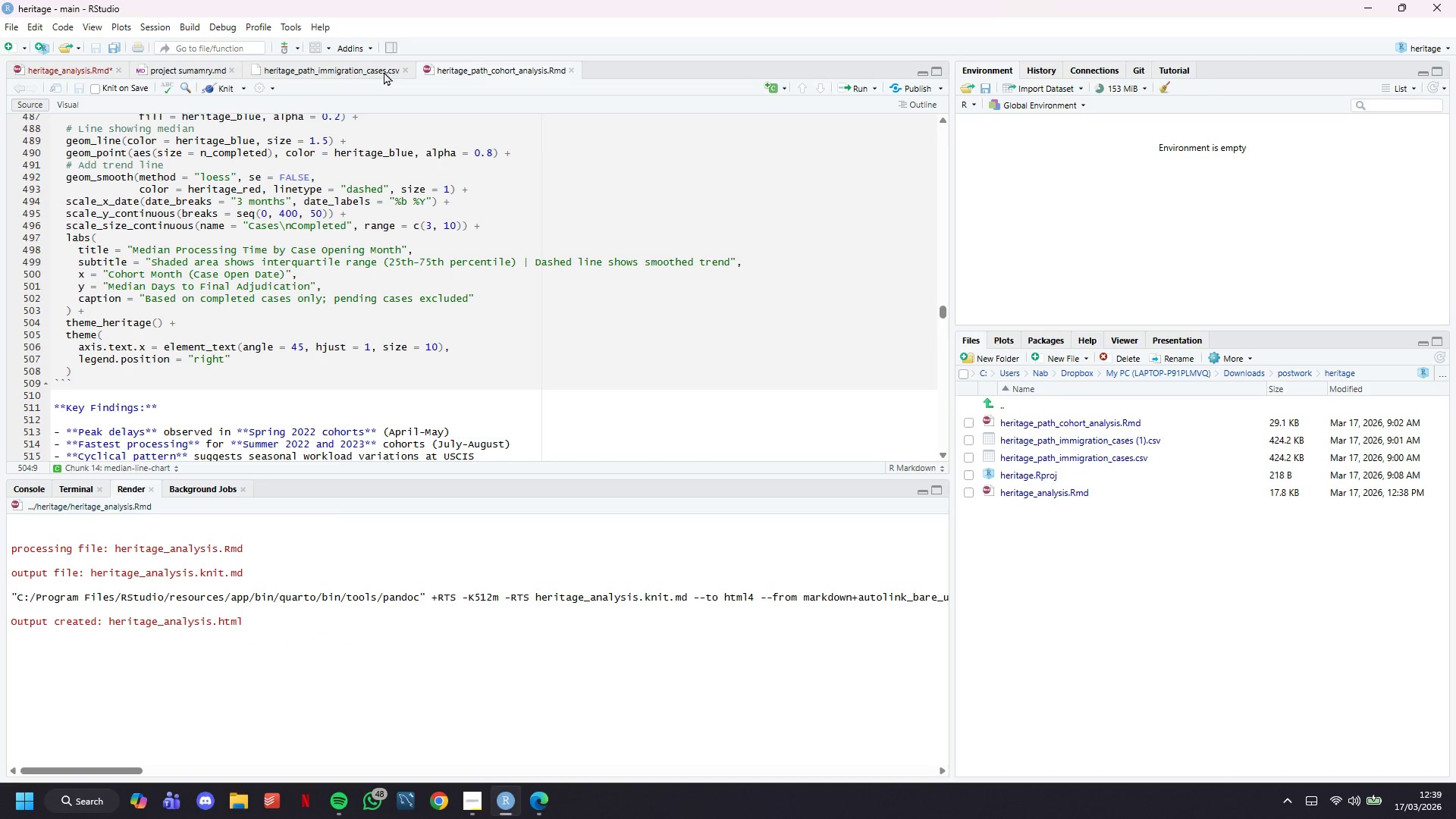 
left_click([176, 70])
 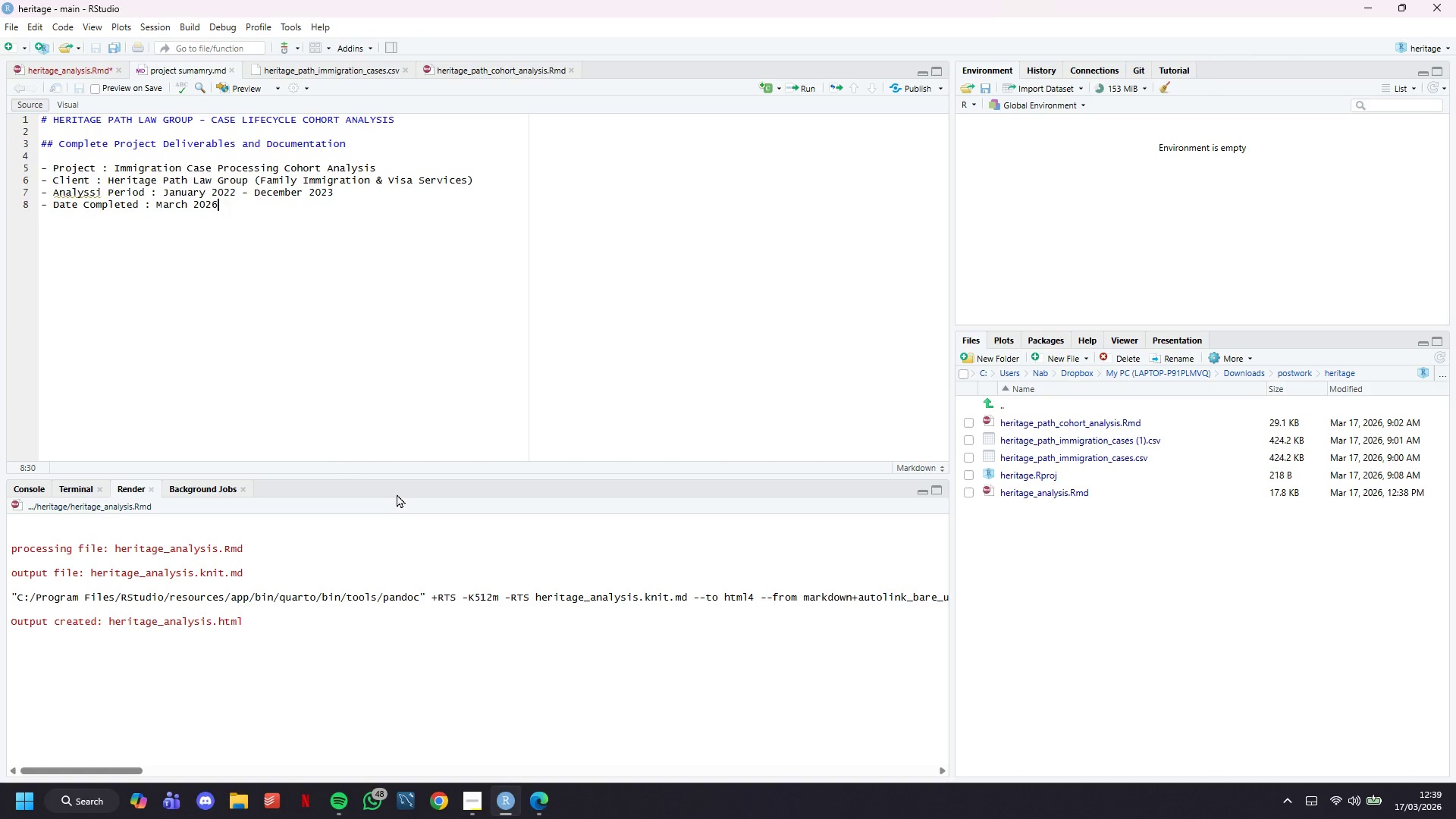 
wait(9.12)
 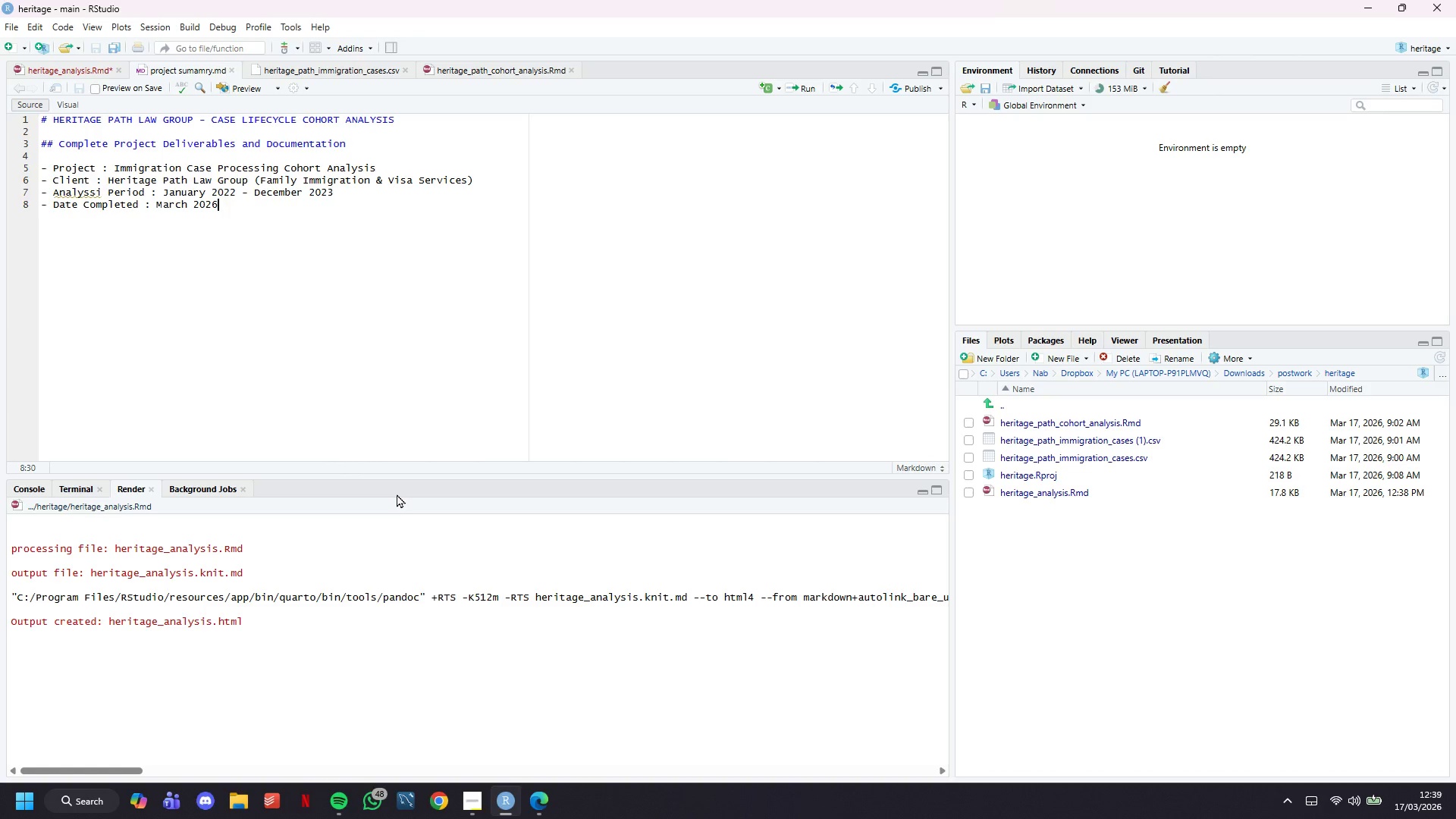 
left_click([463, 748])
 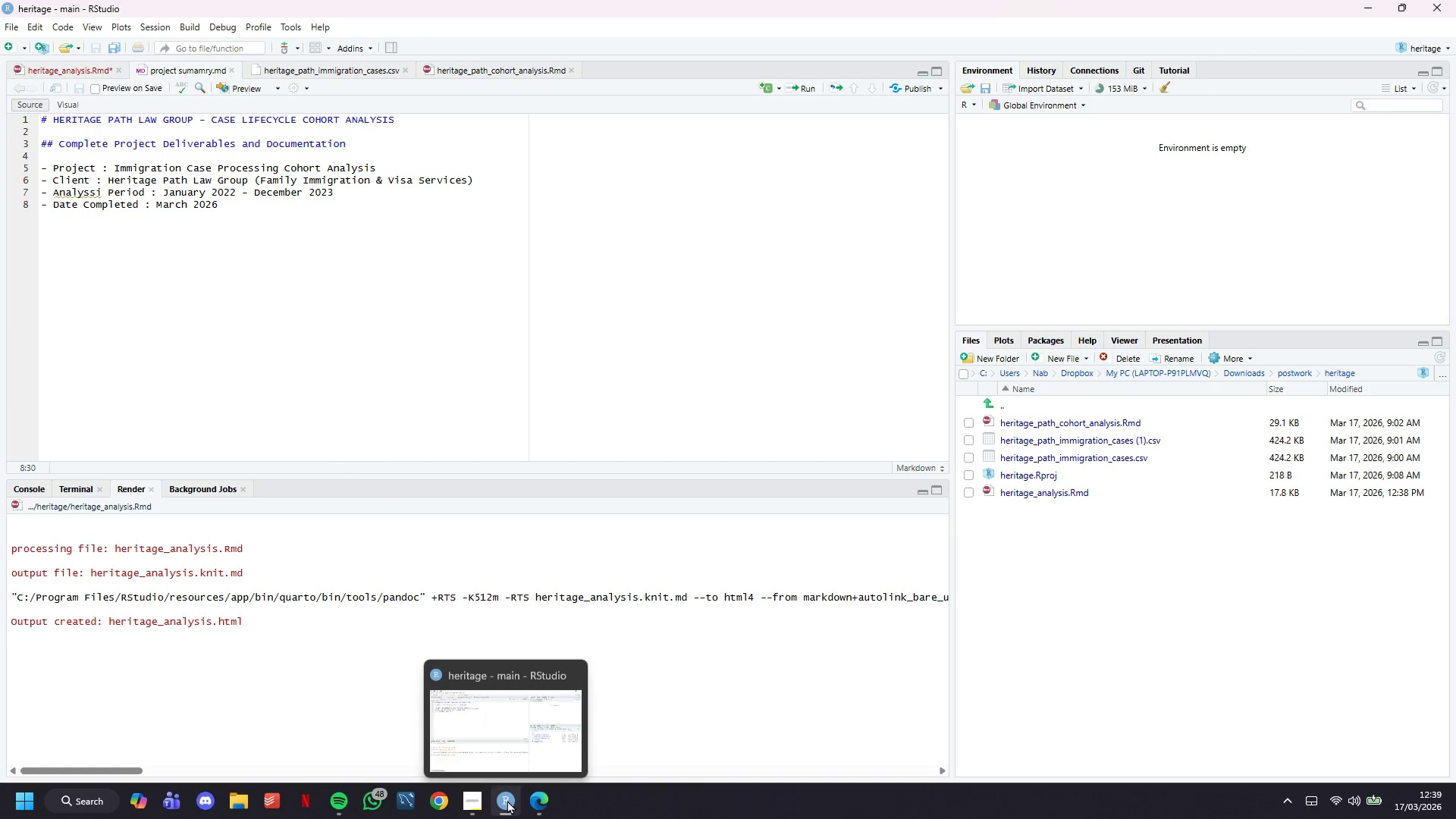 
left_click([288, 291])
 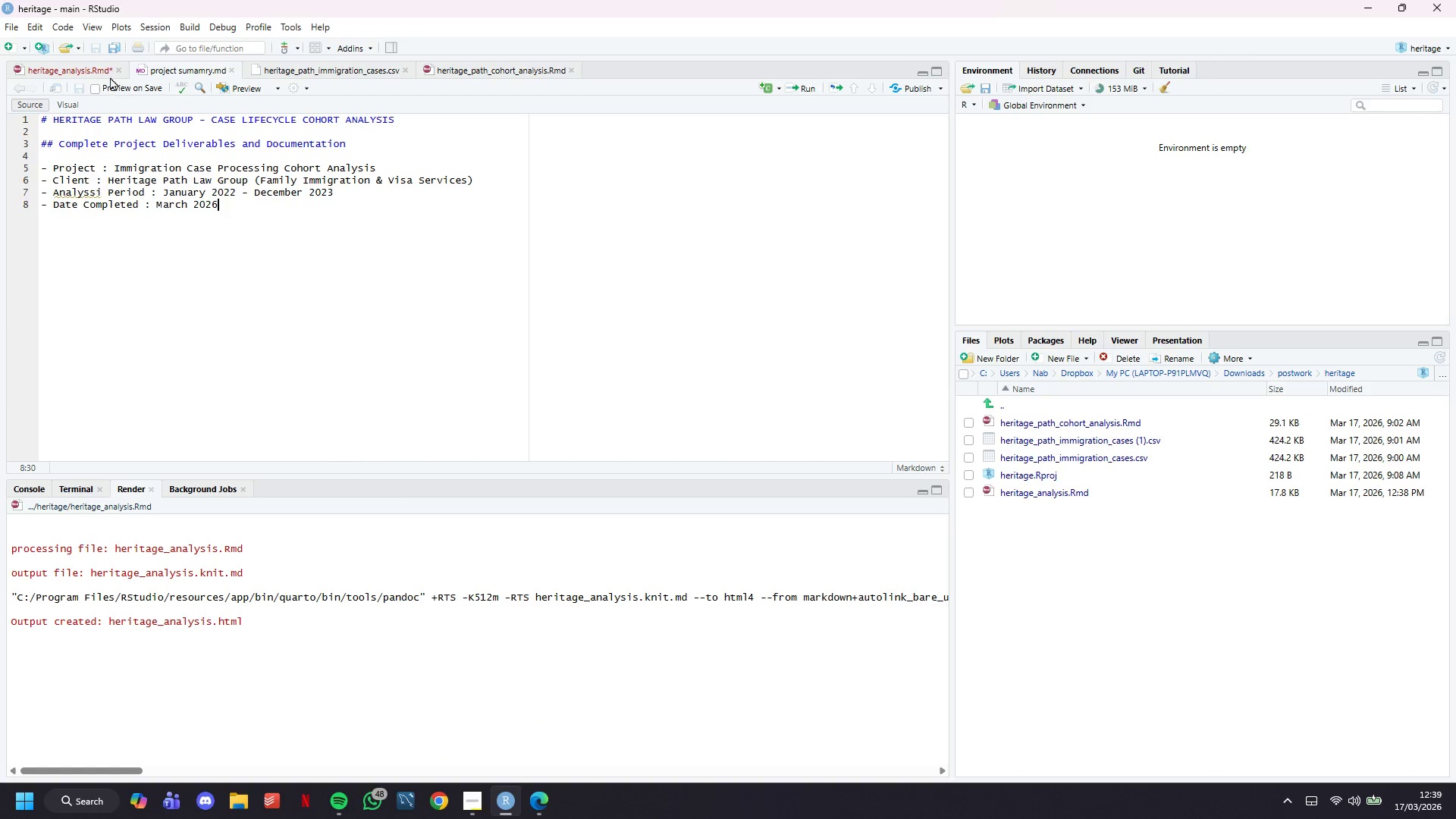 
left_click([102, 71])
 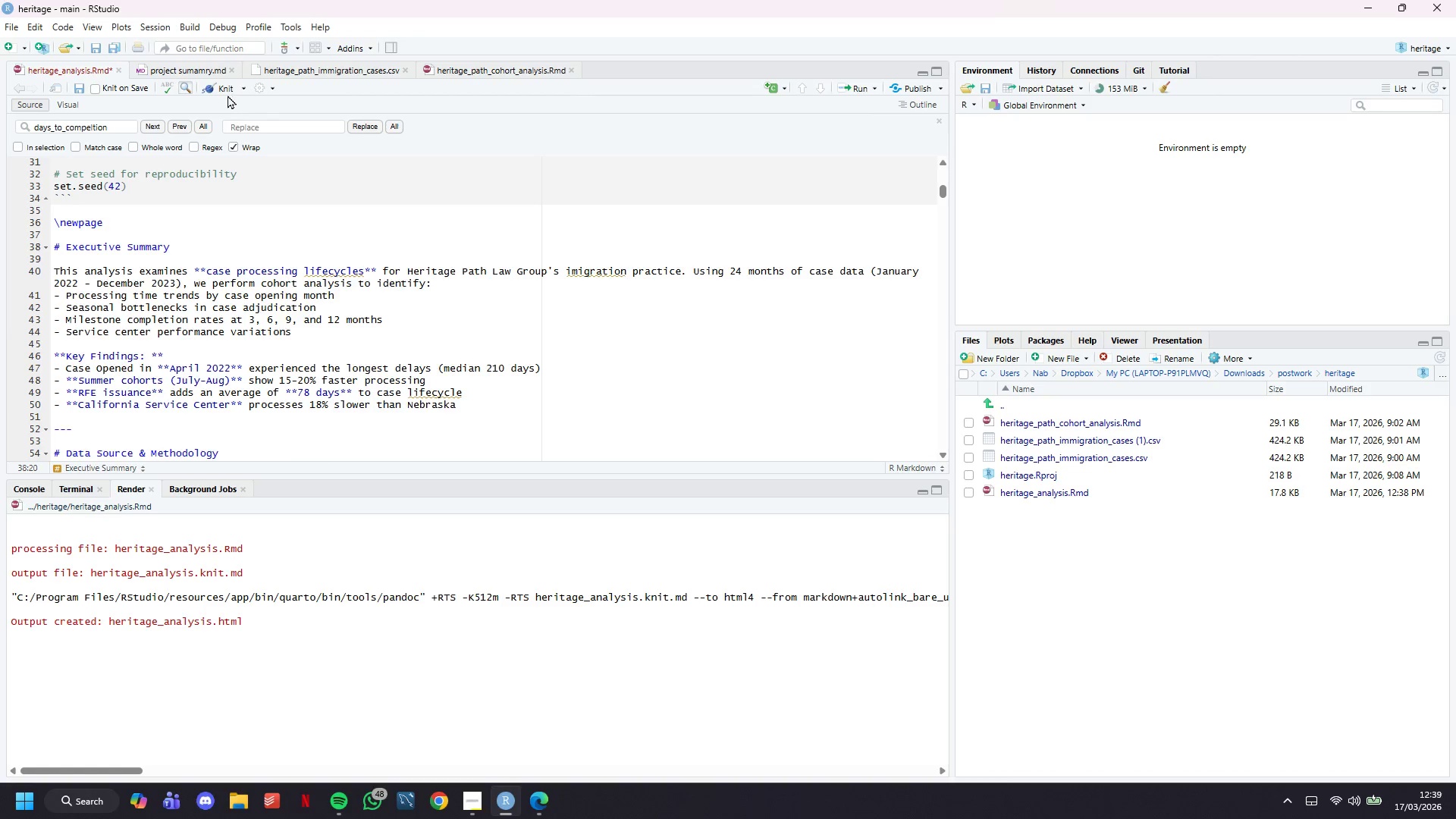 
left_click([223, 89])
 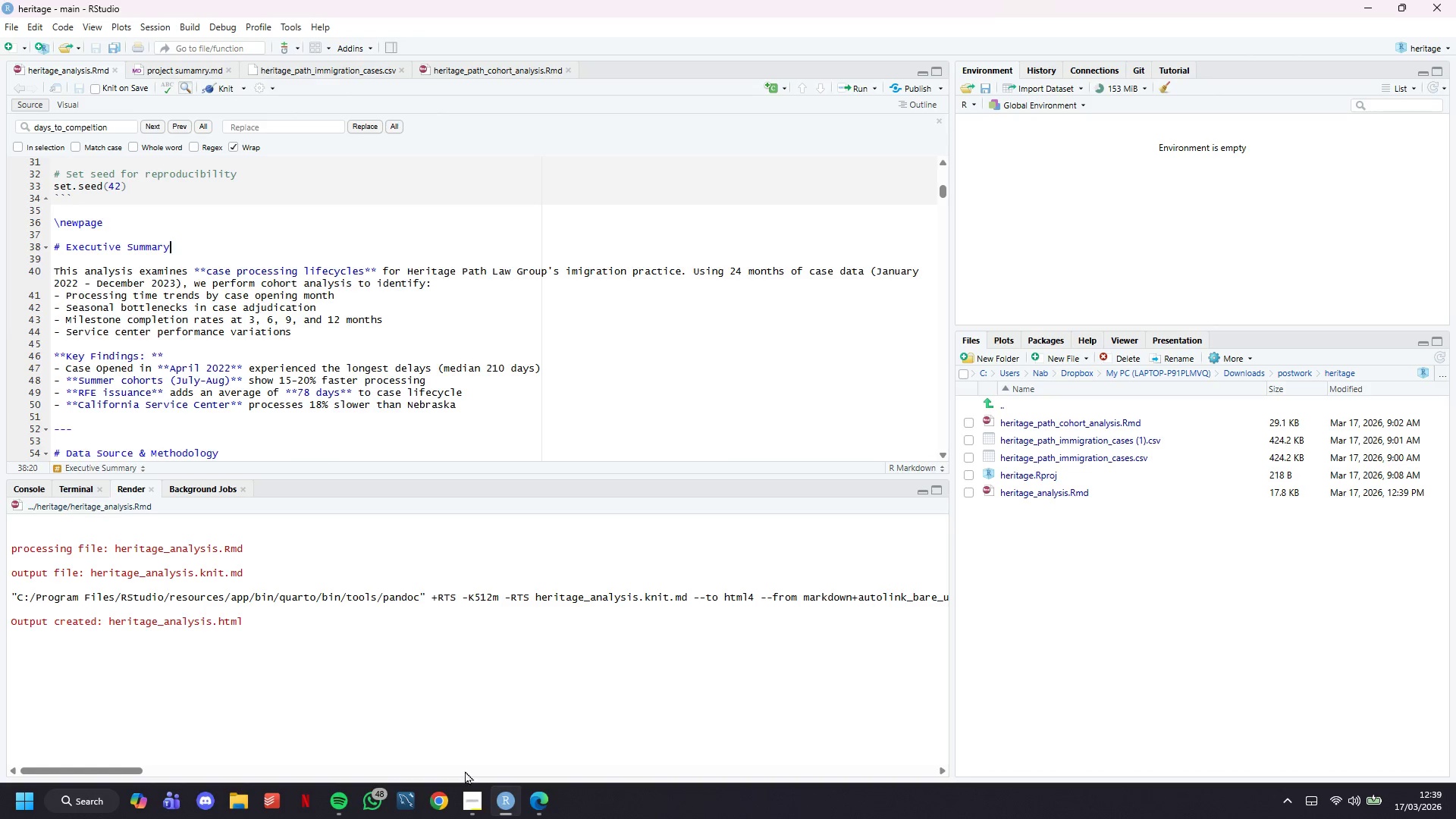 
left_click([482, 807])